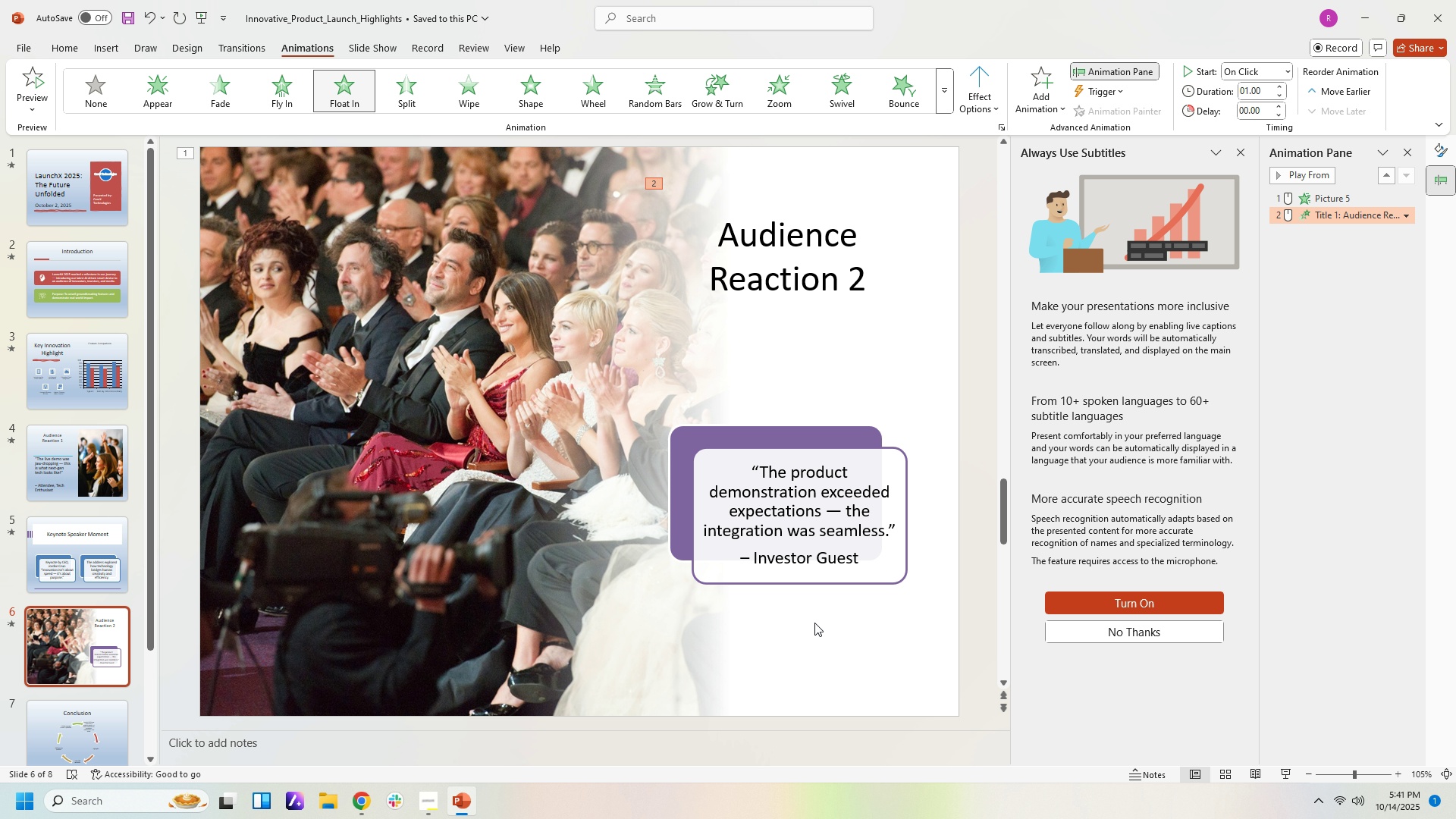 
left_click([815, 510])
 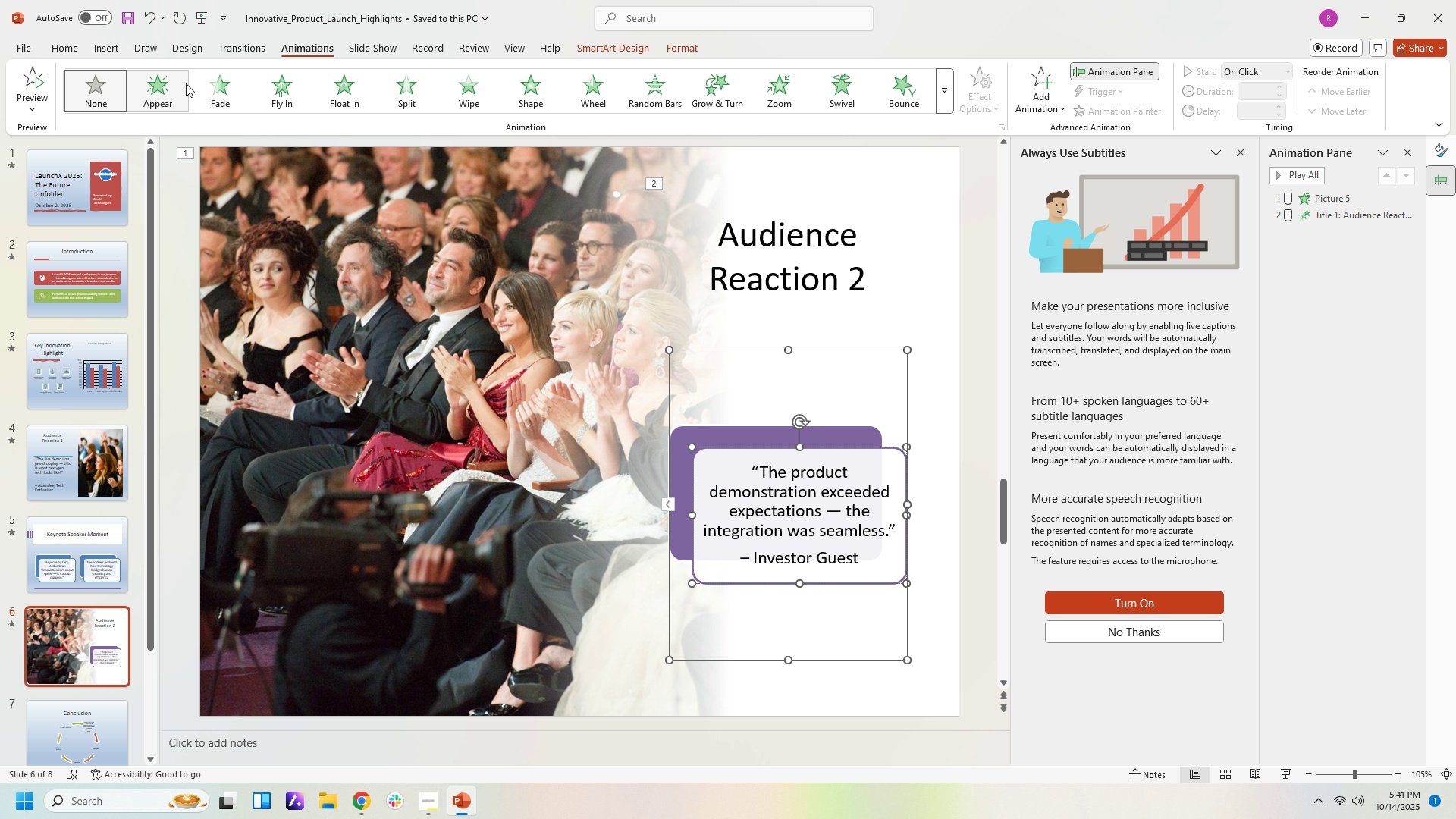 
left_click([287, 85])
 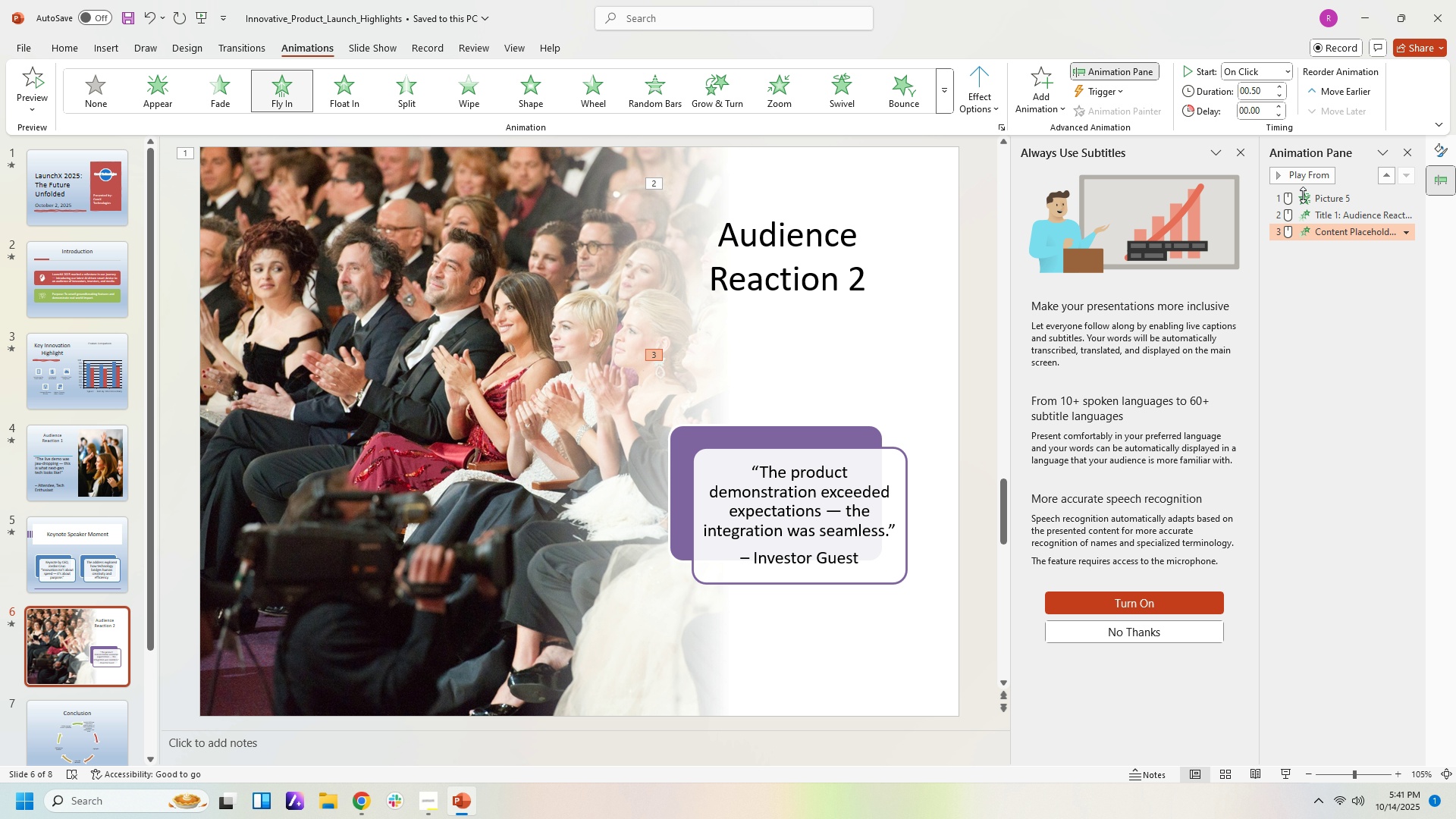 
left_click([1364, 294])
 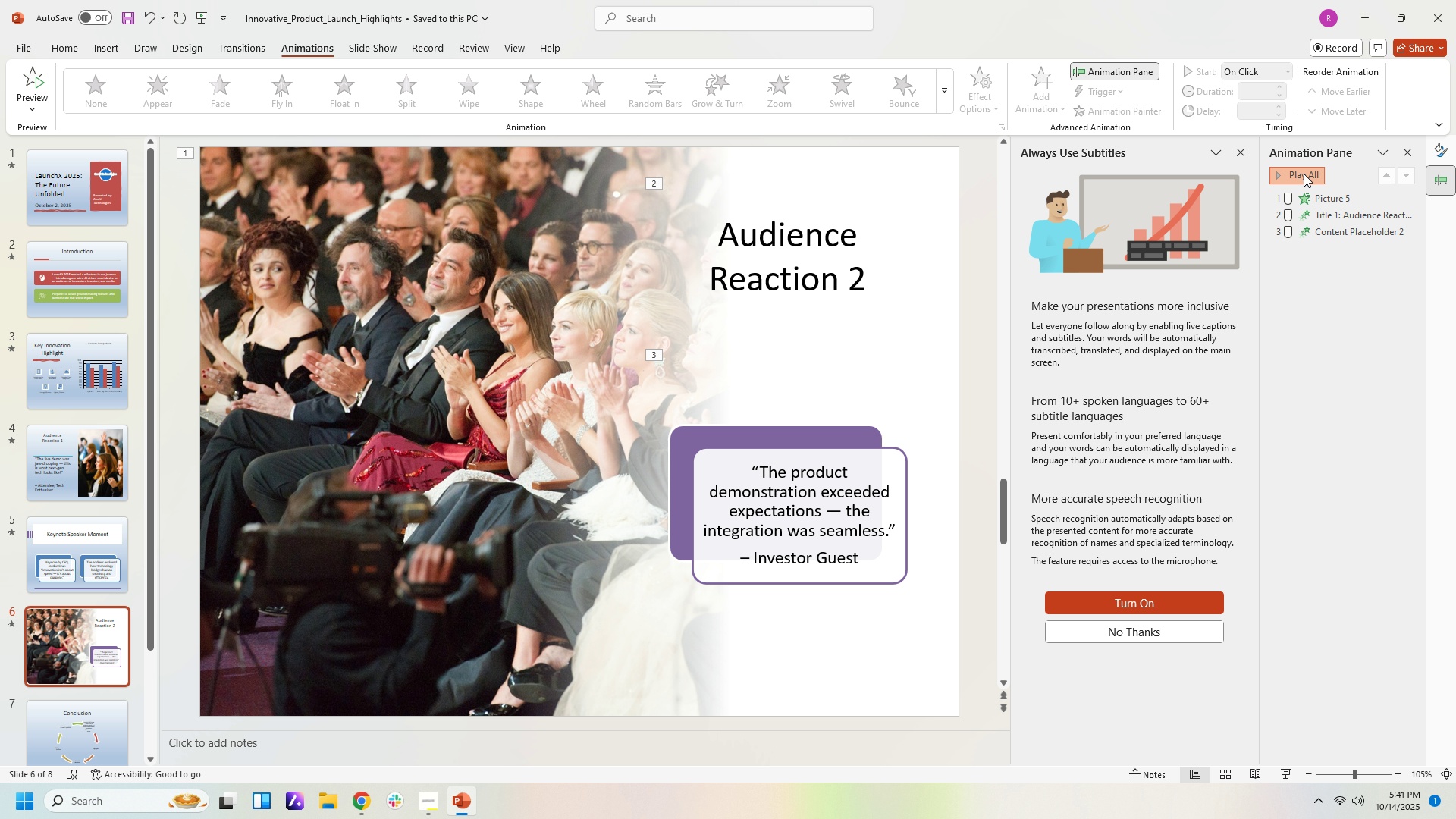 
left_click([1304, 174])
 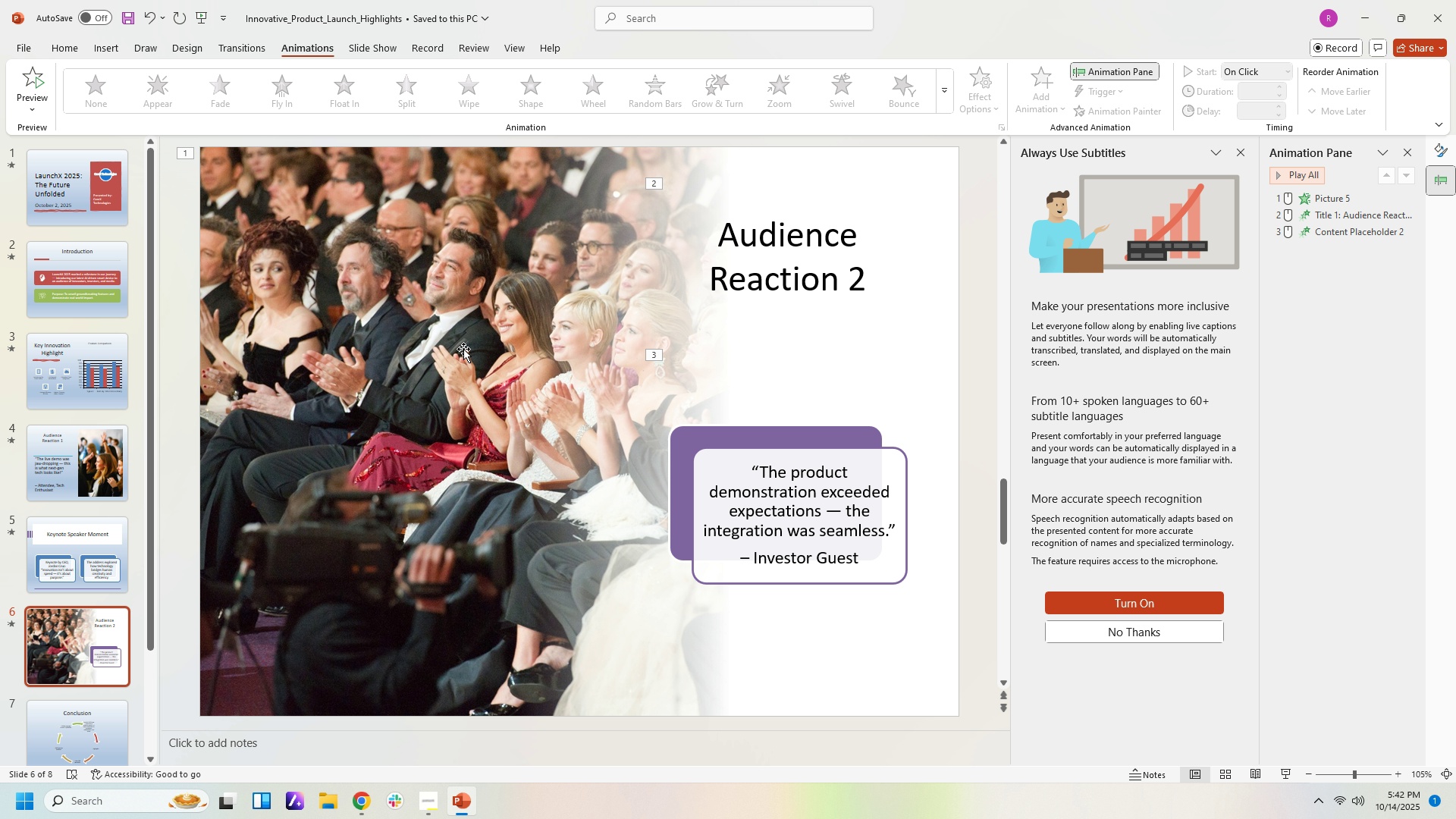 
wait(5.42)
 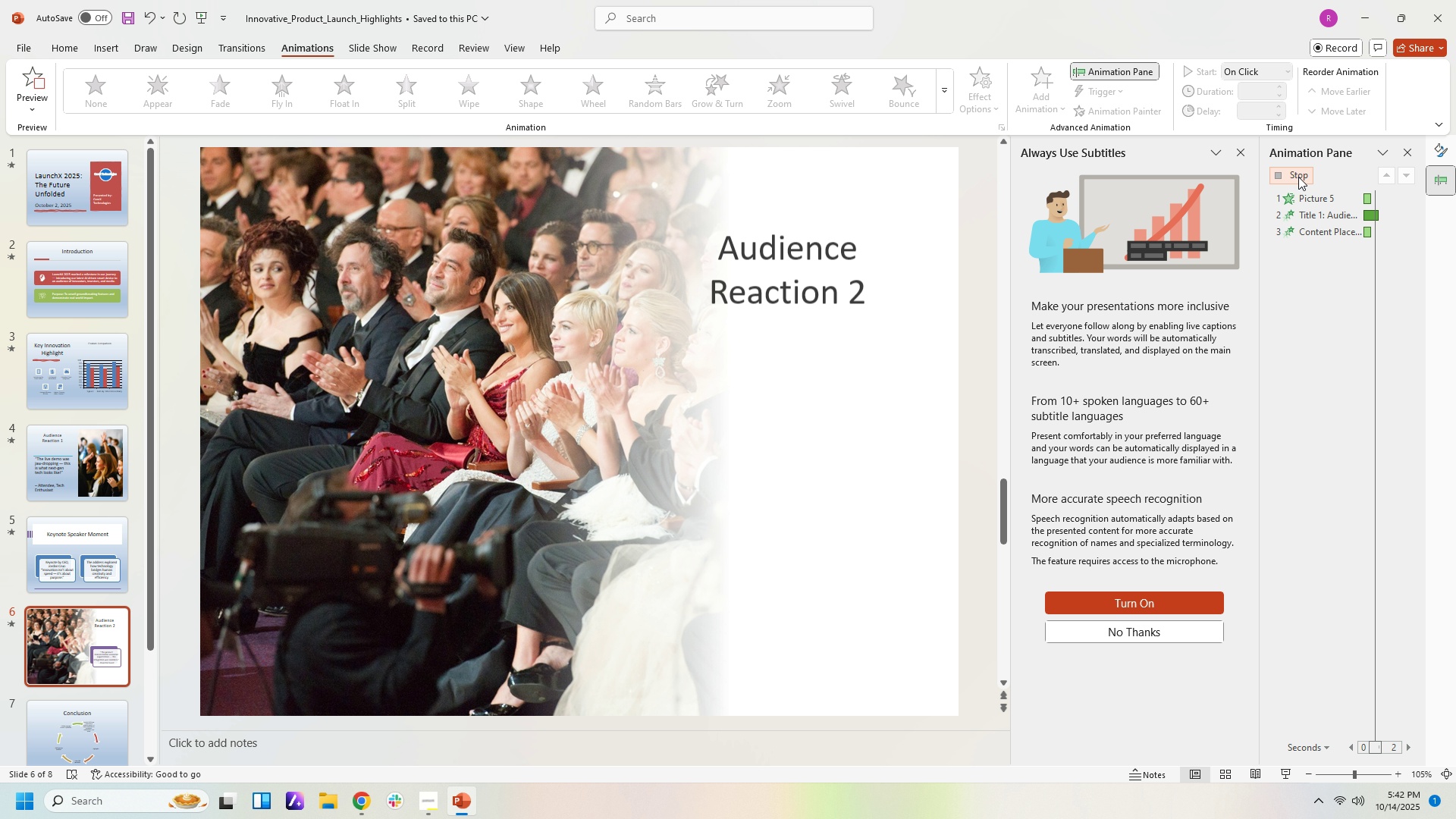 
left_click([69, 716])
 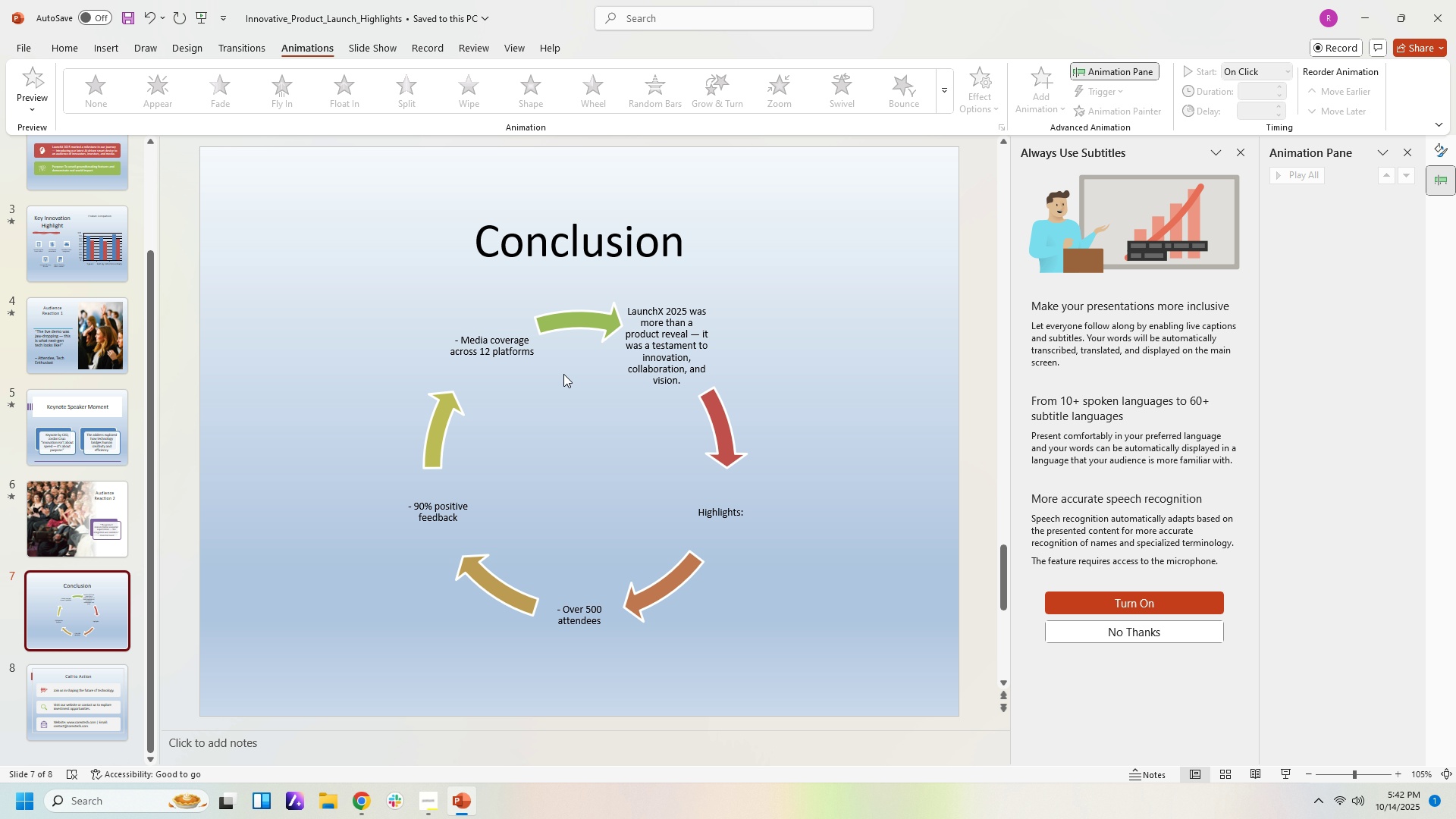 
left_click([576, 246])
 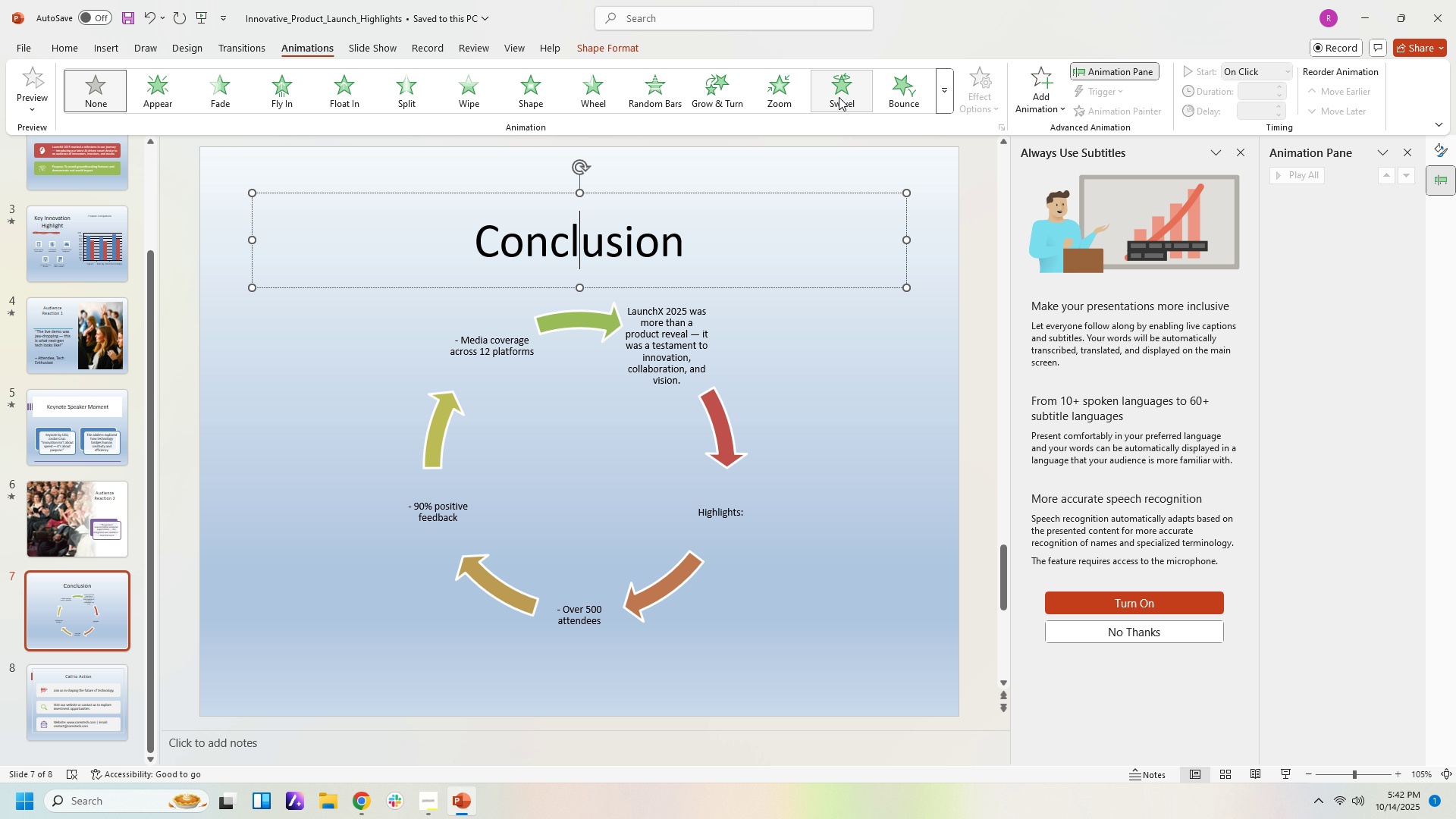 
left_click([842, 93])
 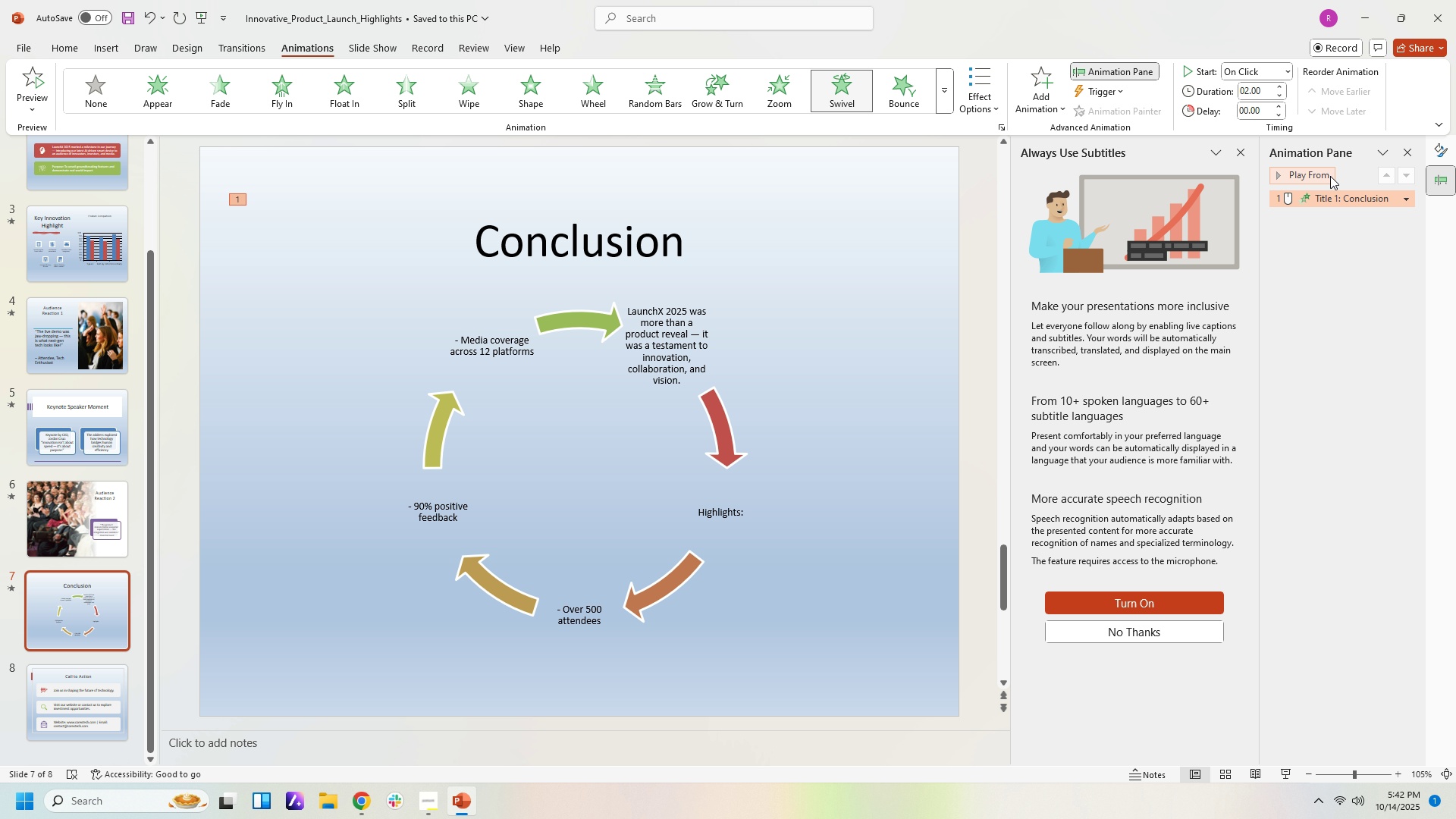 
left_click([1330, 176])
 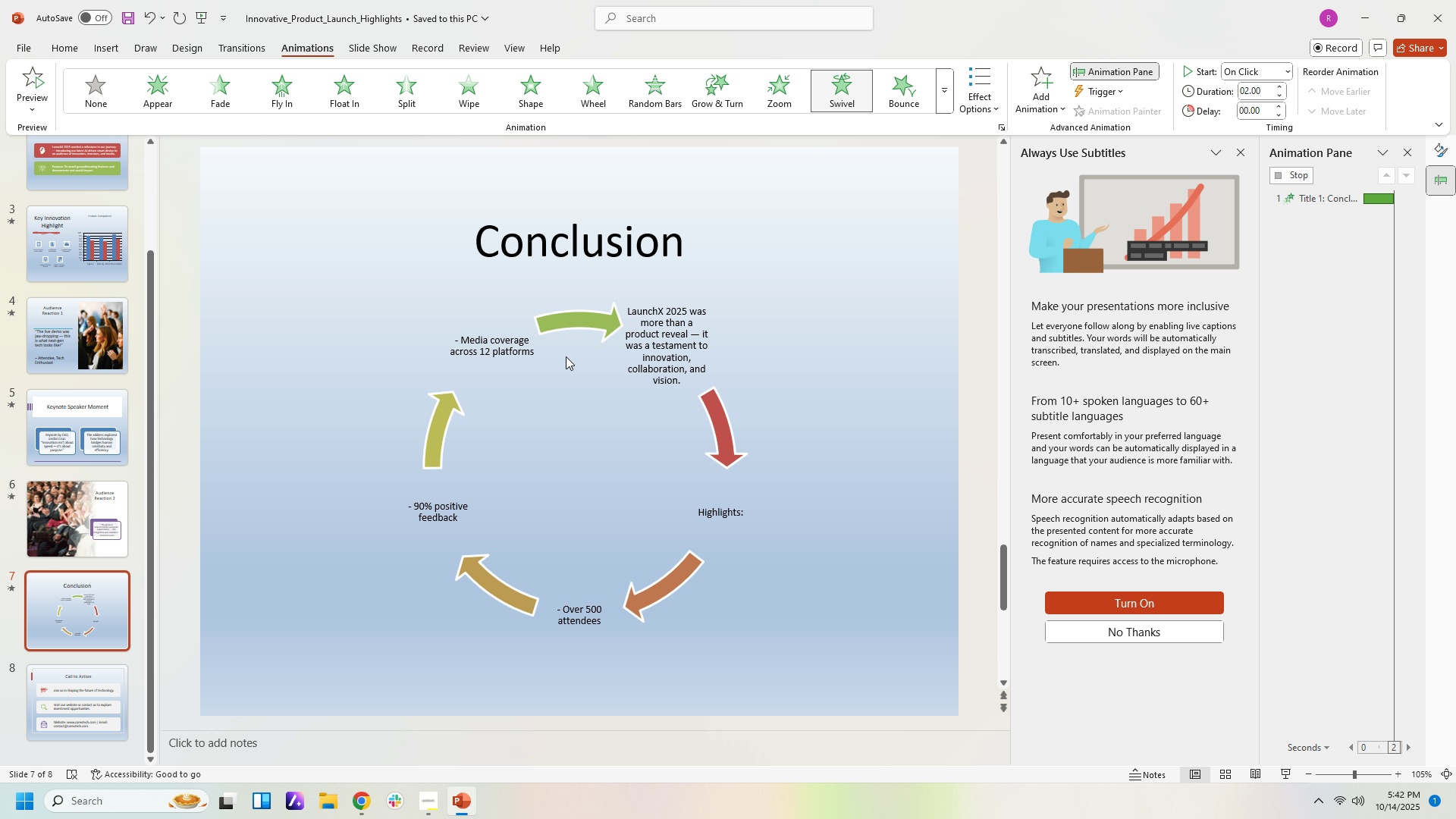 
left_click([576, 324])
 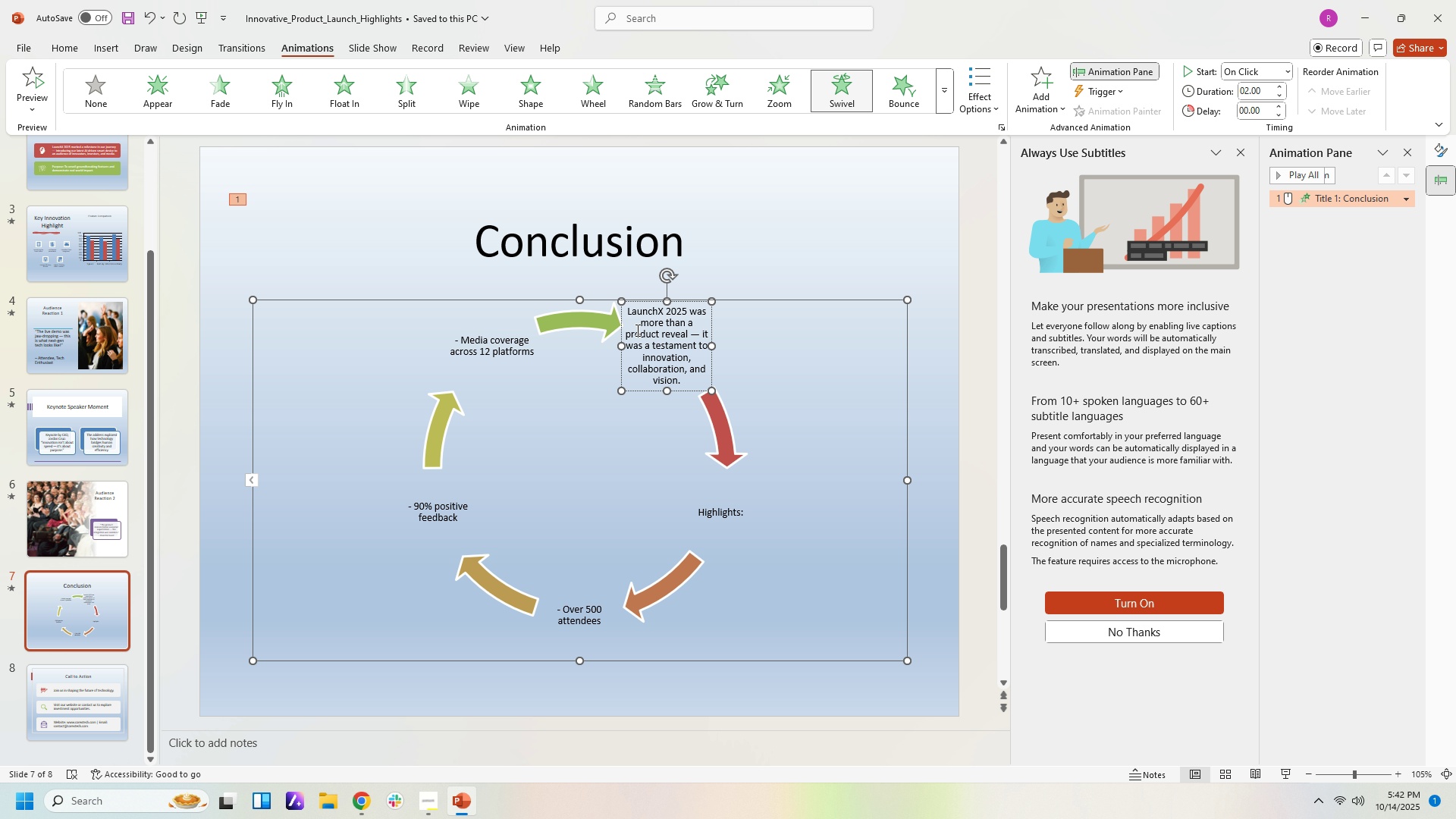 
left_click([636, 330])
 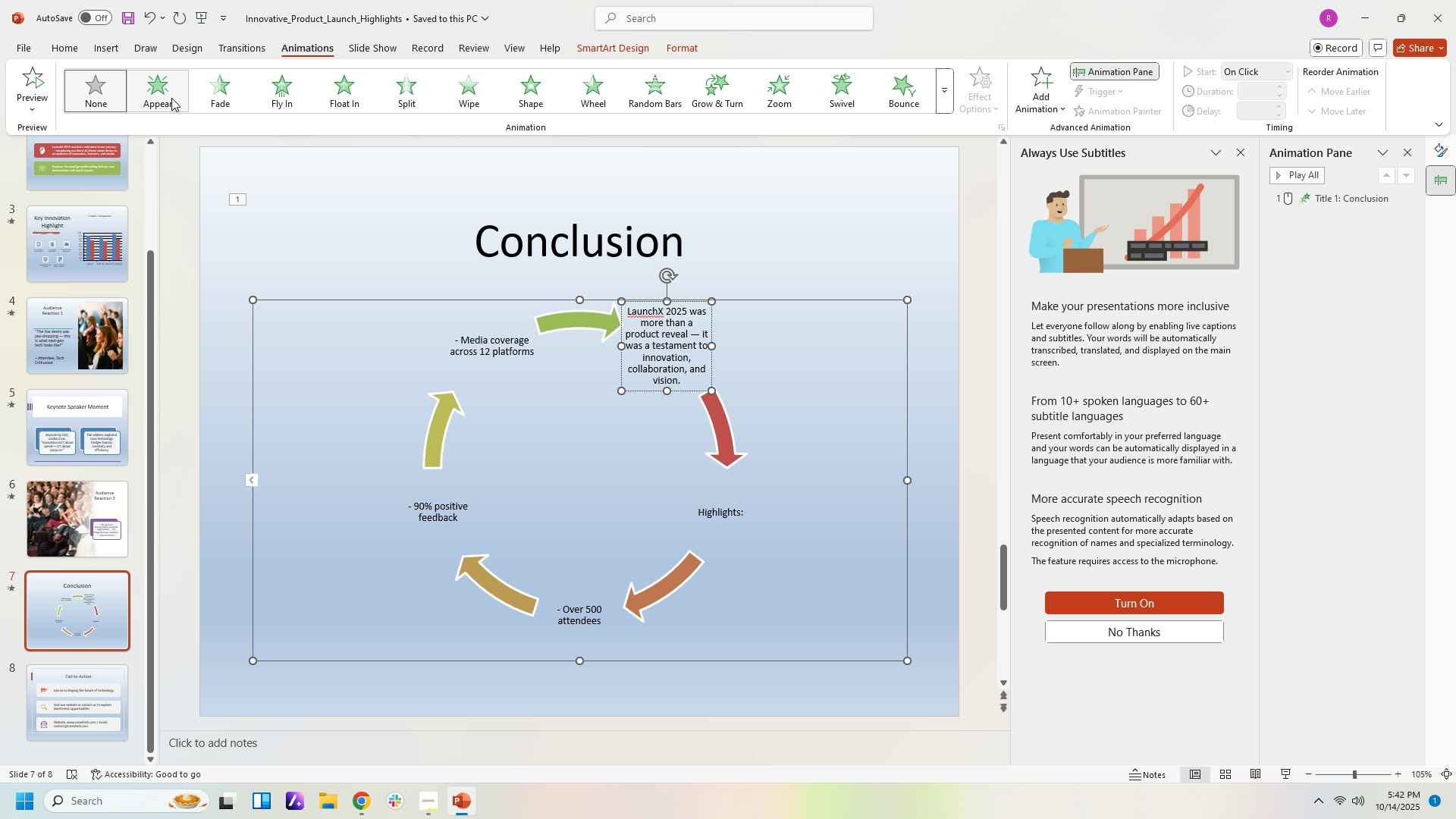 
wait(5.76)
 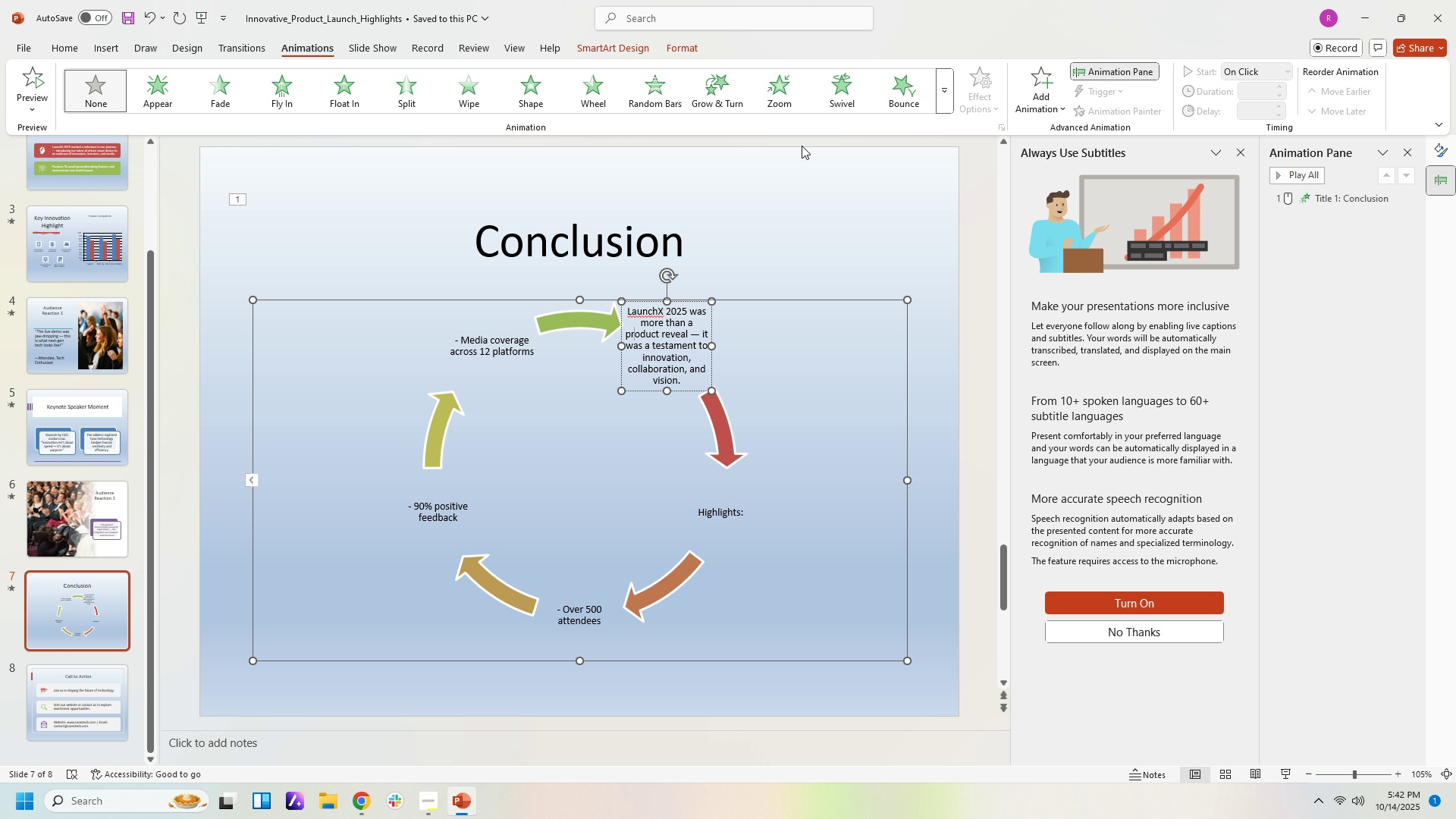 
left_click([422, 101])
 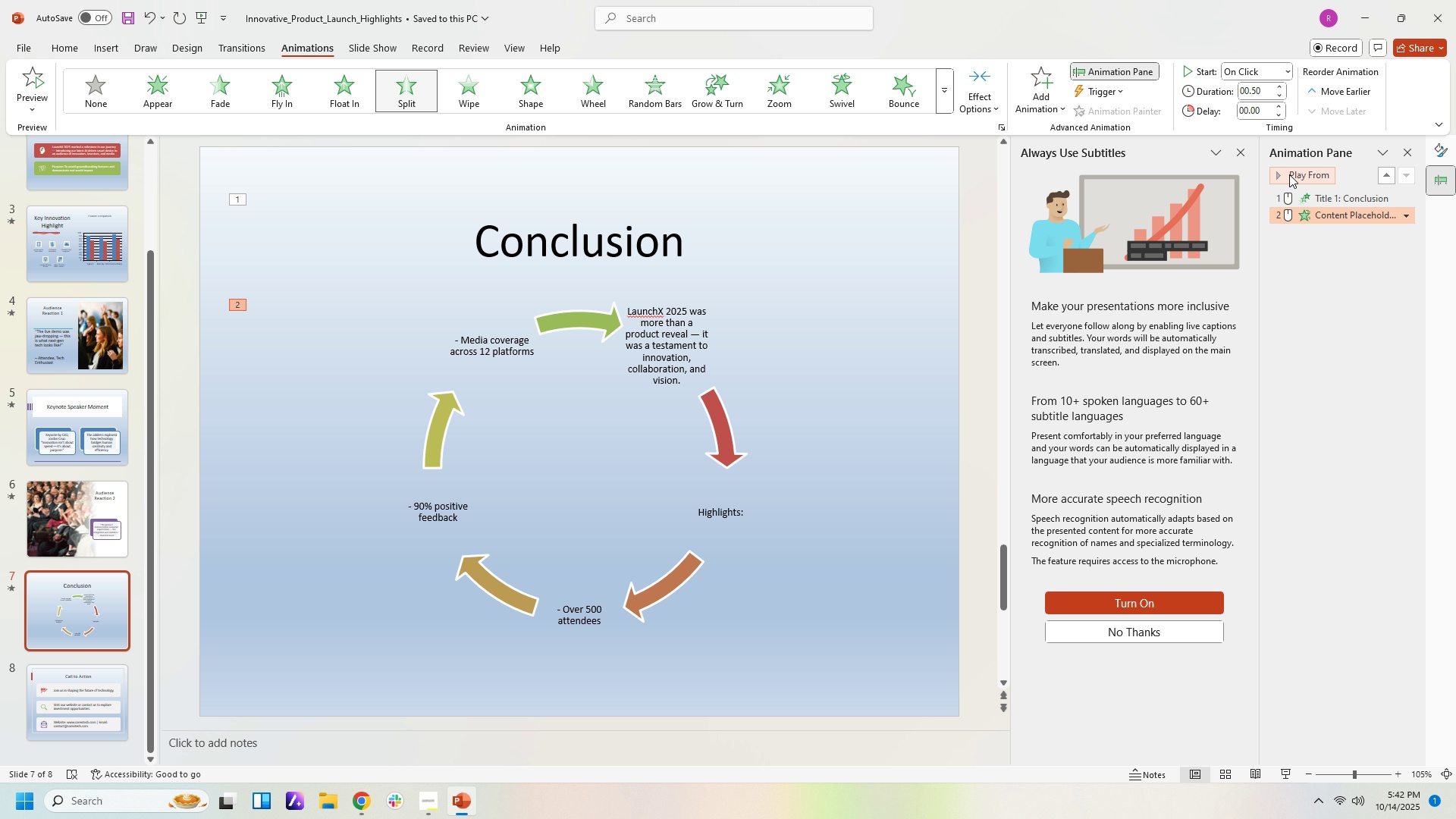 
left_click([1291, 174])
 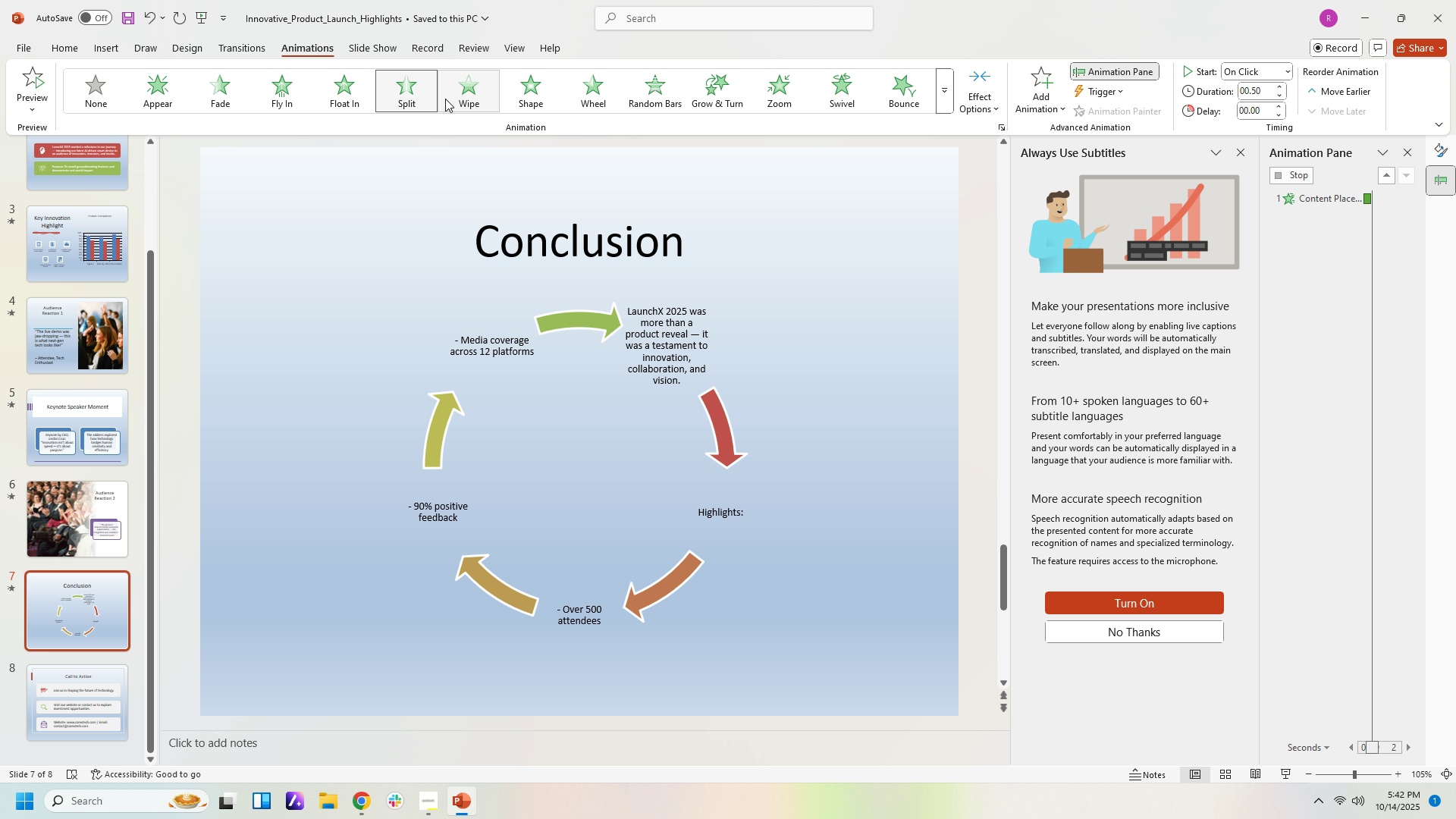 
left_click([460, 98])
 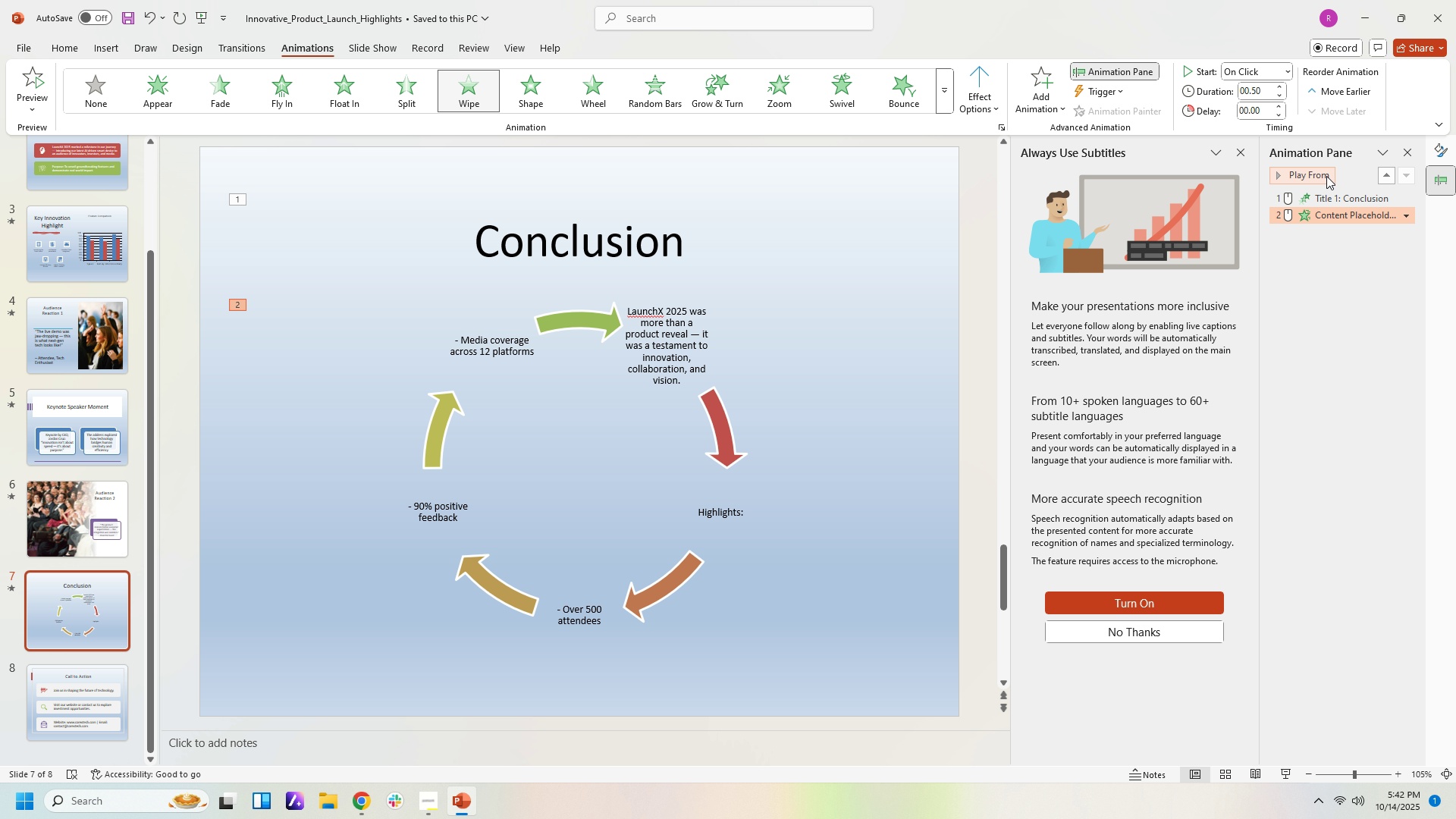 
left_click([1323, 181])
 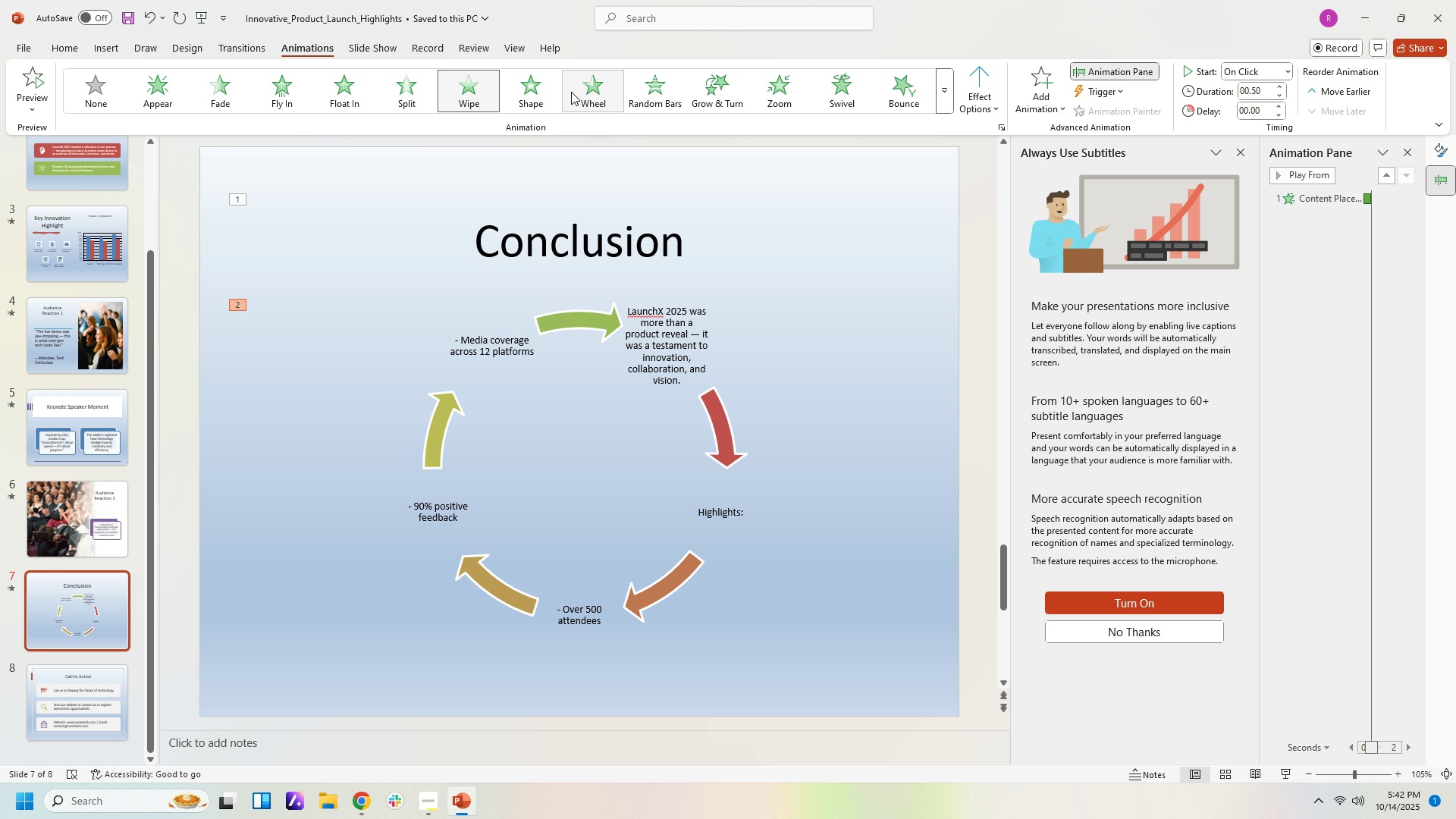 
left_click([538, 97])
 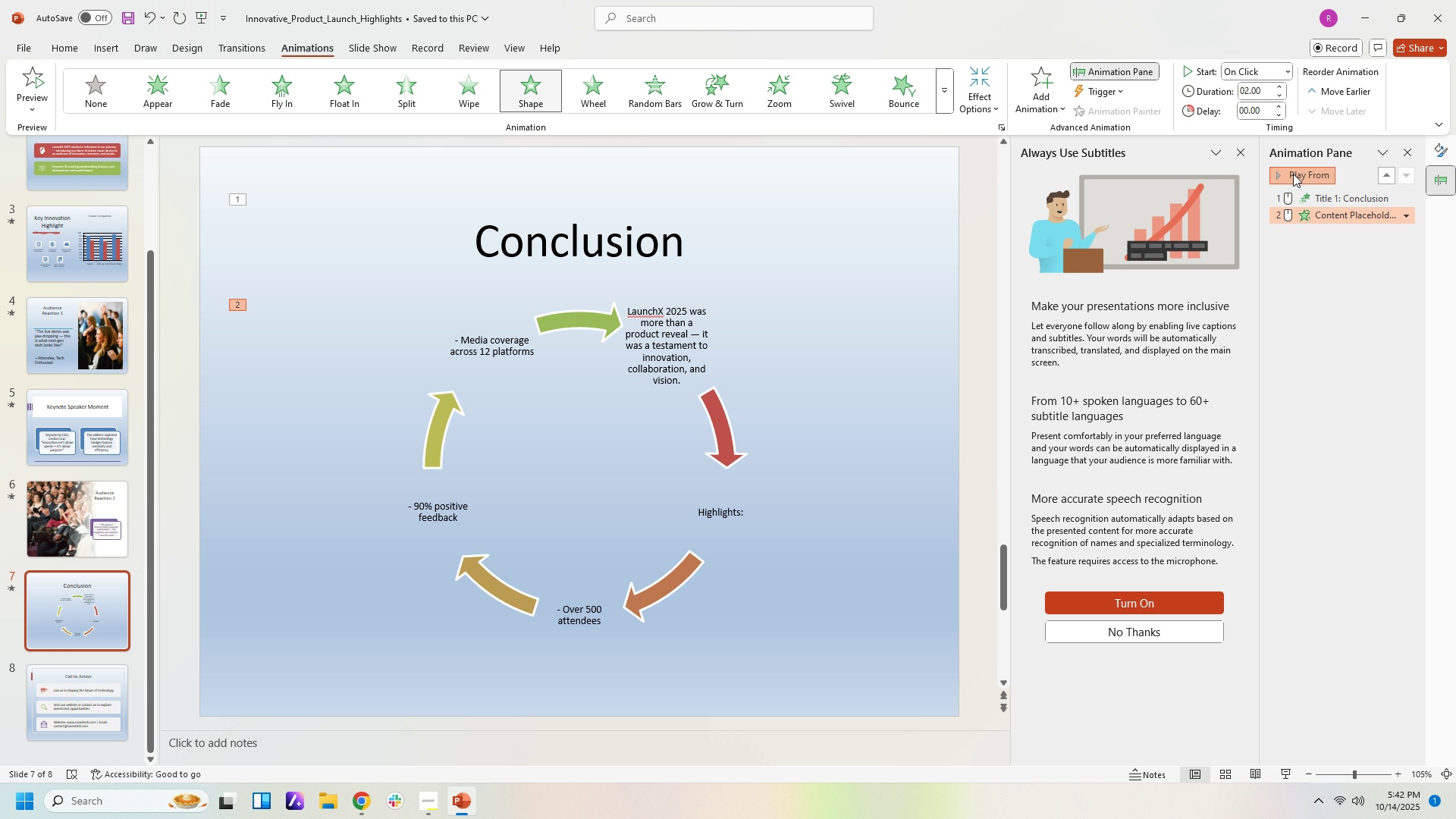 
left_click([1293, 174])
 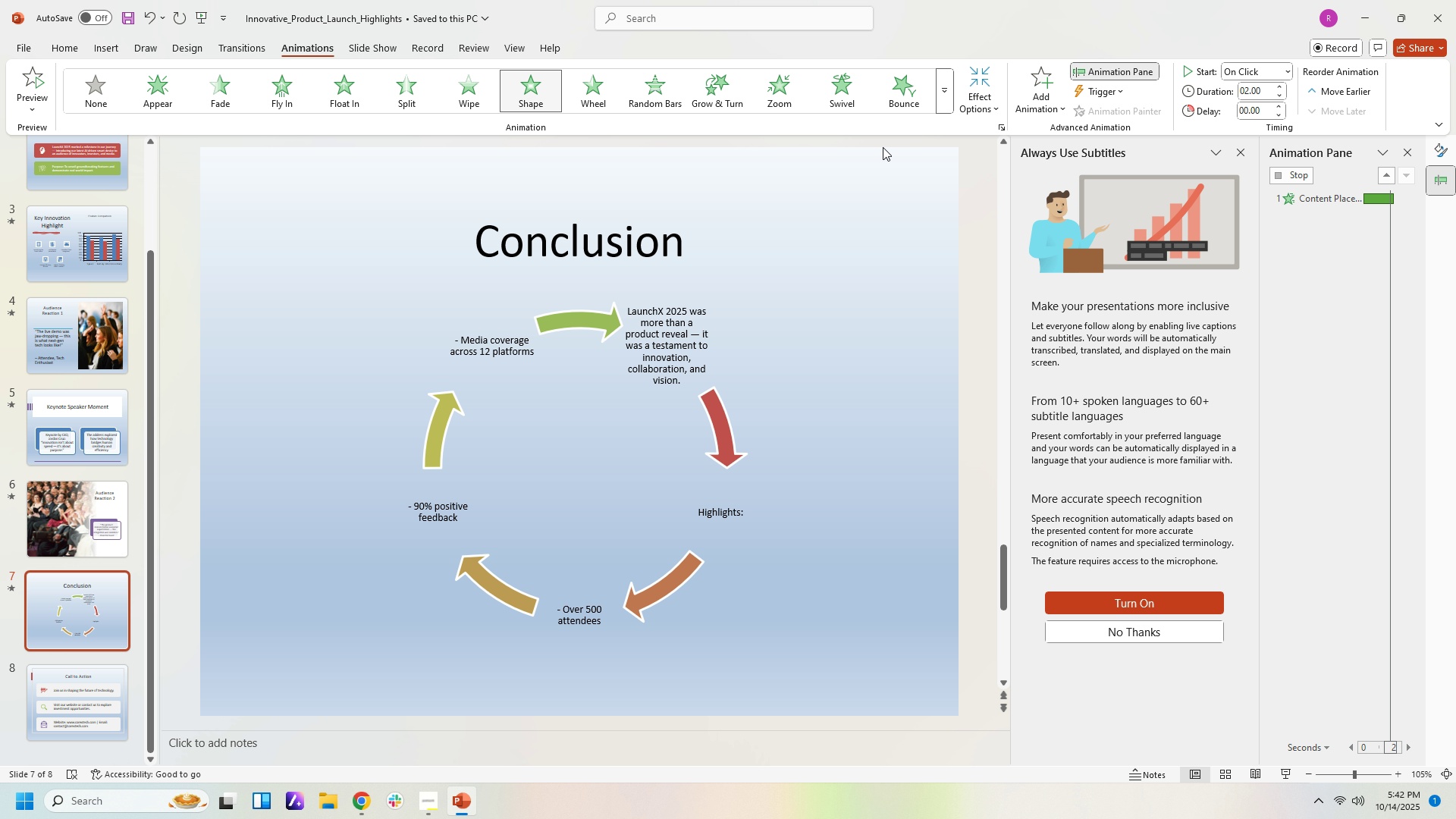 
left_click([579, 98])
 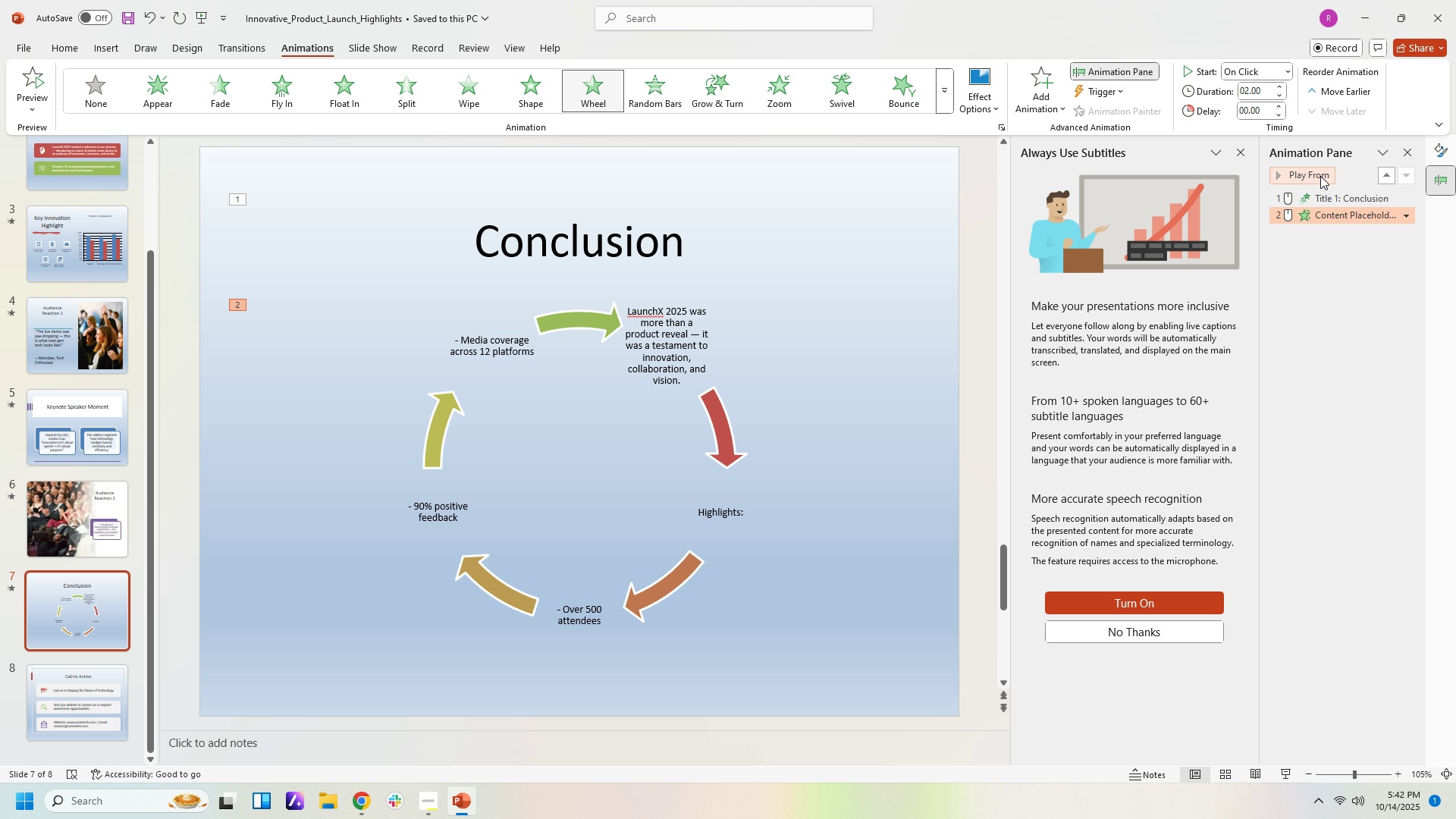 
left_click([1320, 176])
 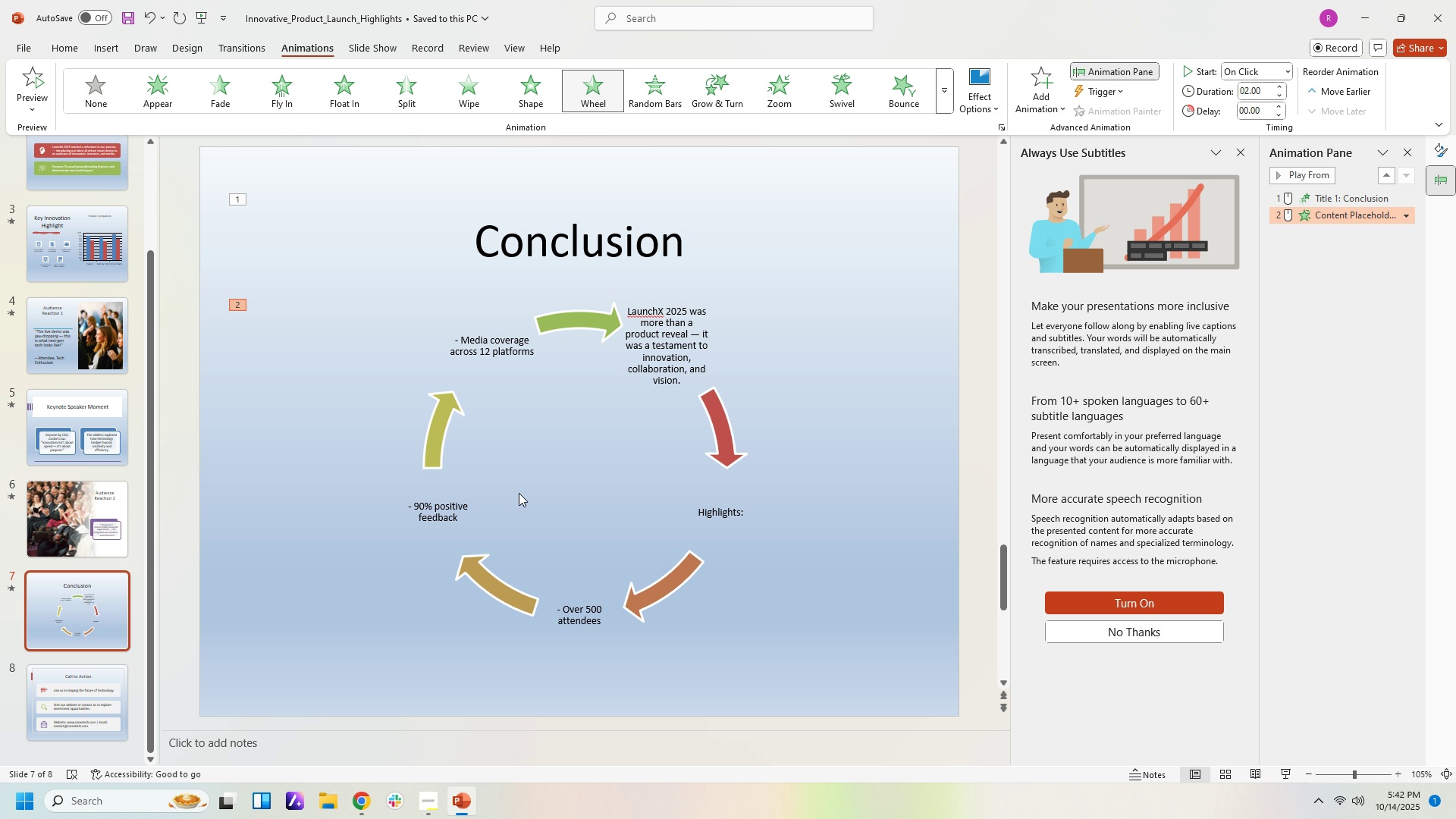 
left_click([1380, 360])
 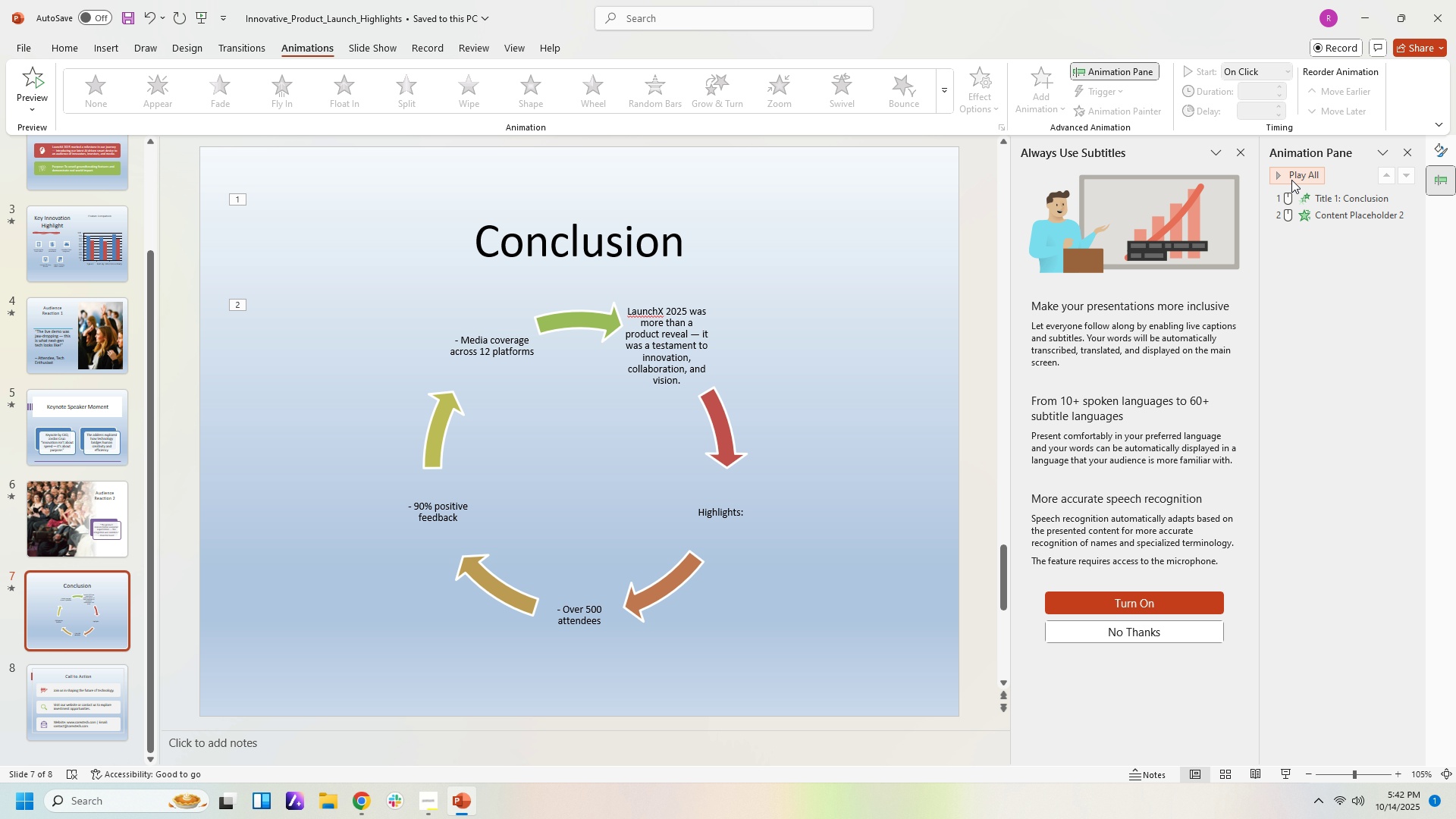 
left_click_drag(start_coordinate=[1291, 180], to_coordinate=[1291, 190])
 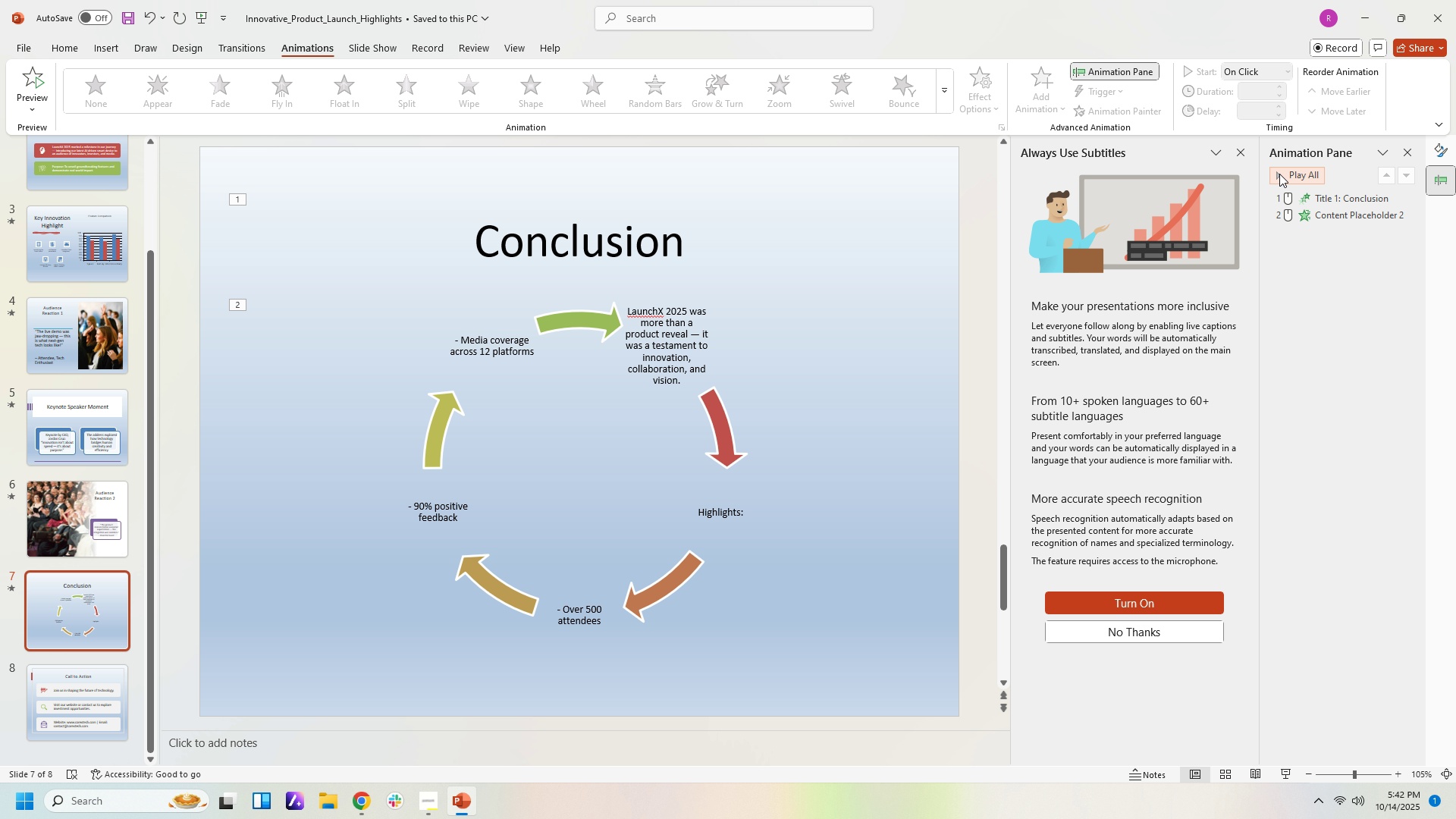 
left_click([1279, 174])
 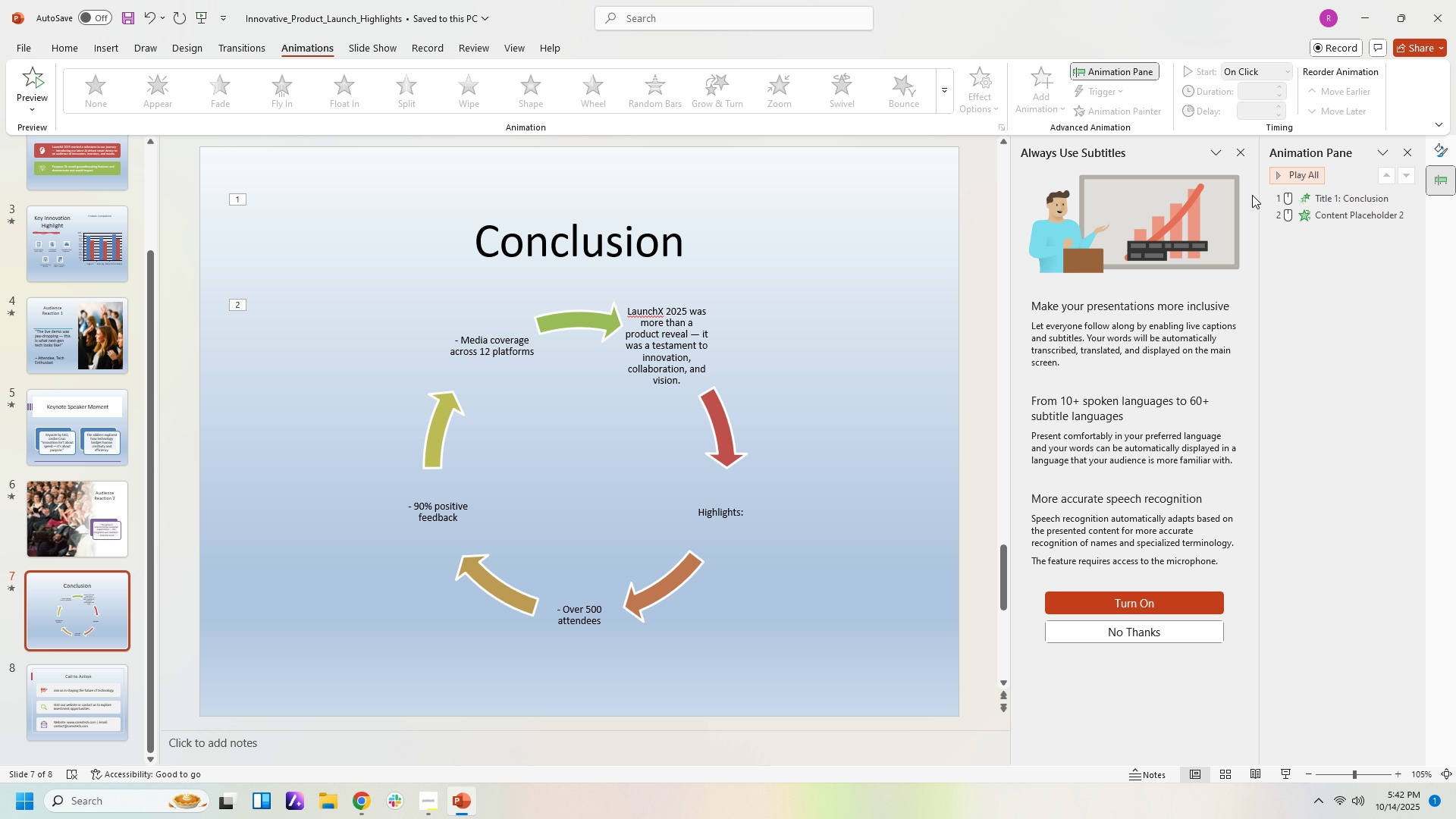 
wait(7.23)
 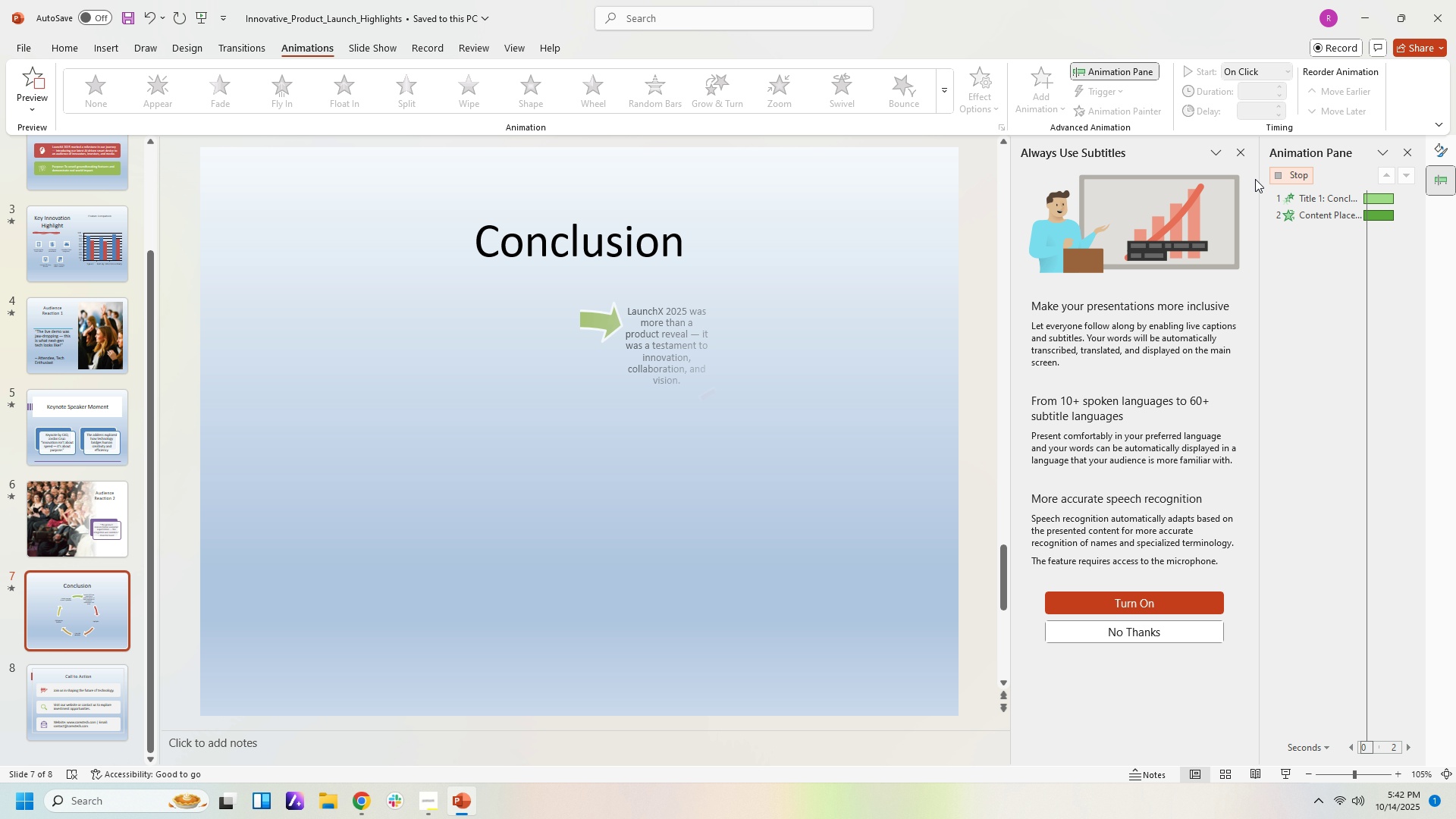 
left_click([82, 710])
 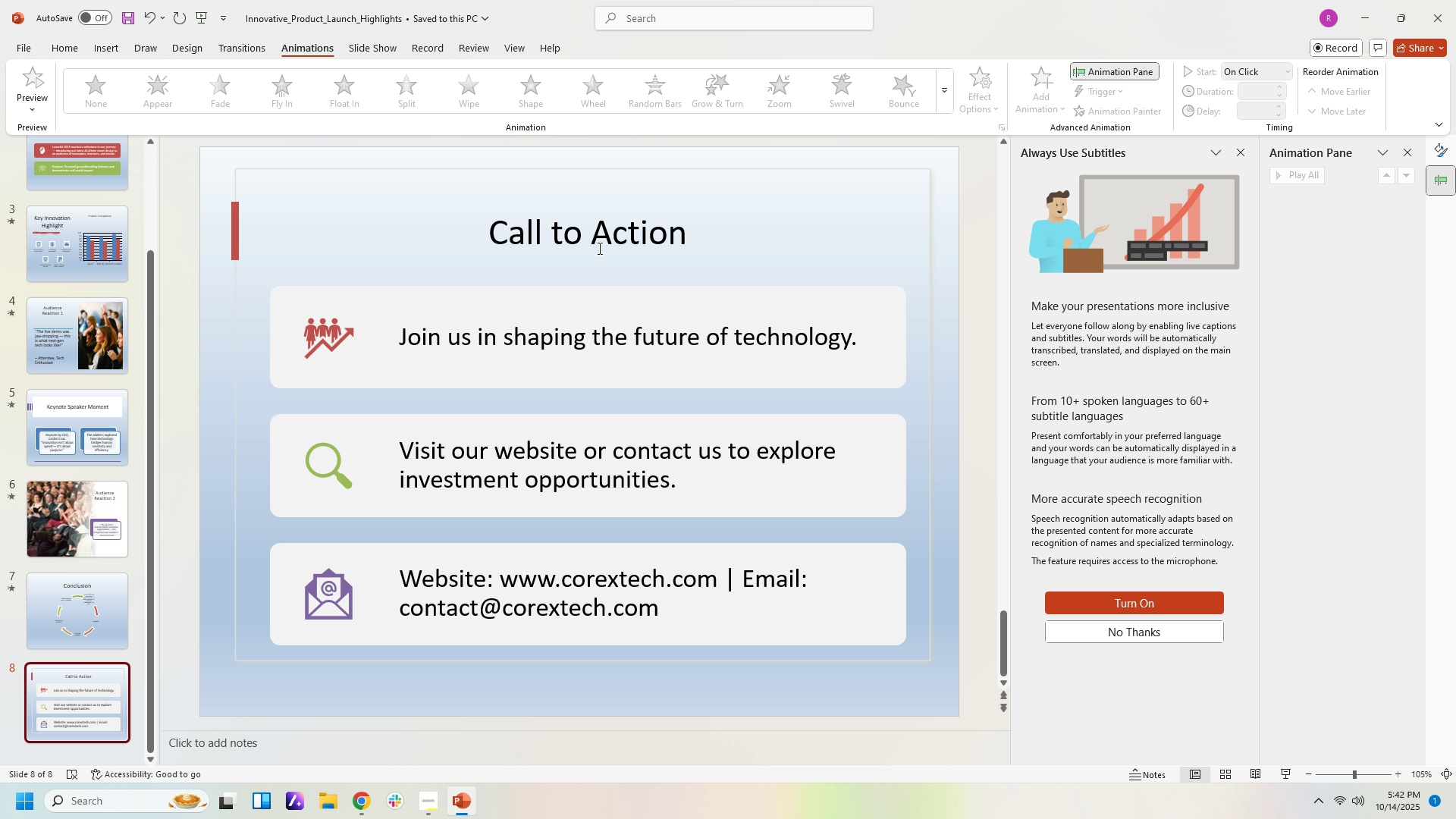 
left_click([599, 241])
 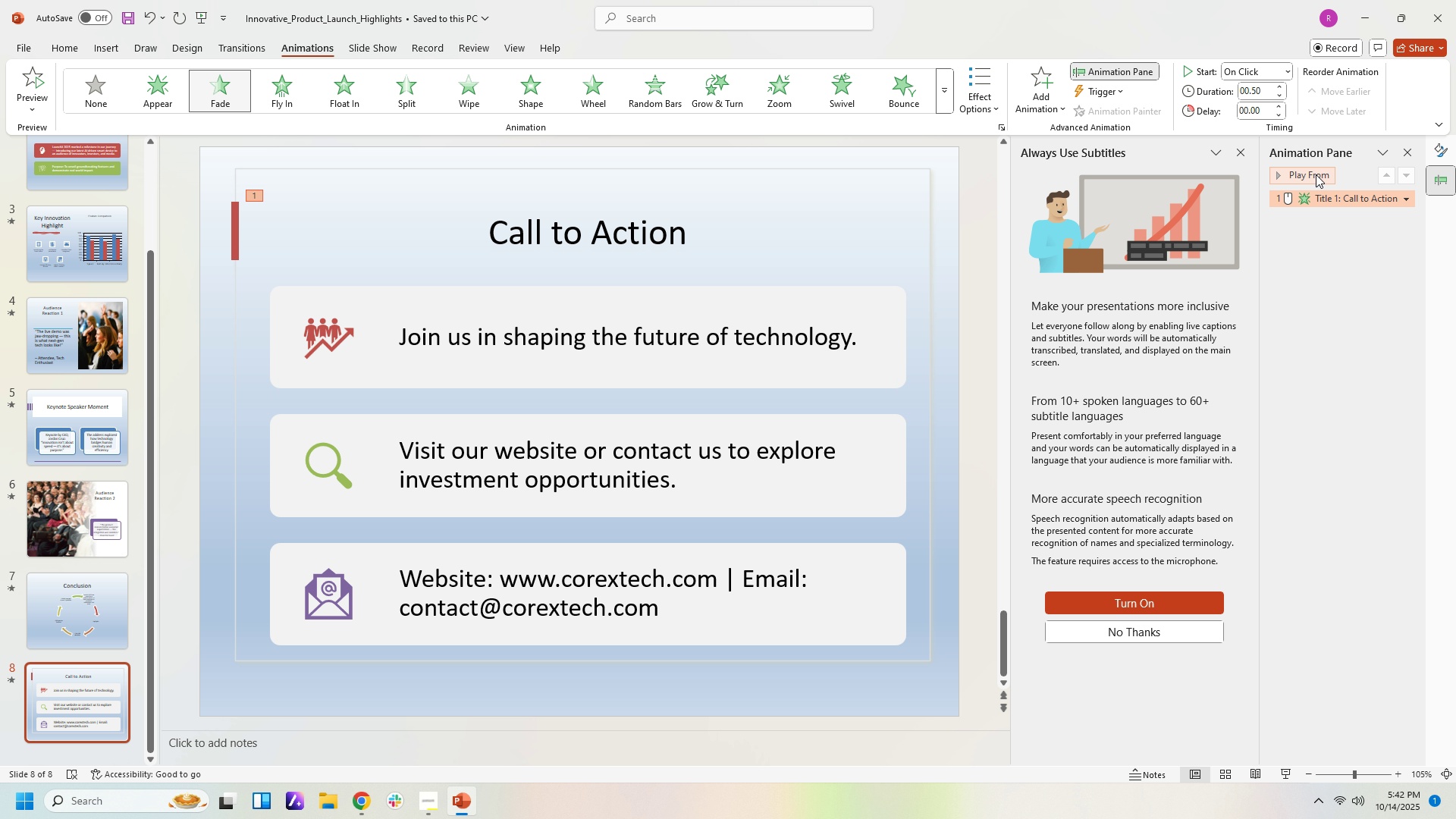 
wait(6.34)
 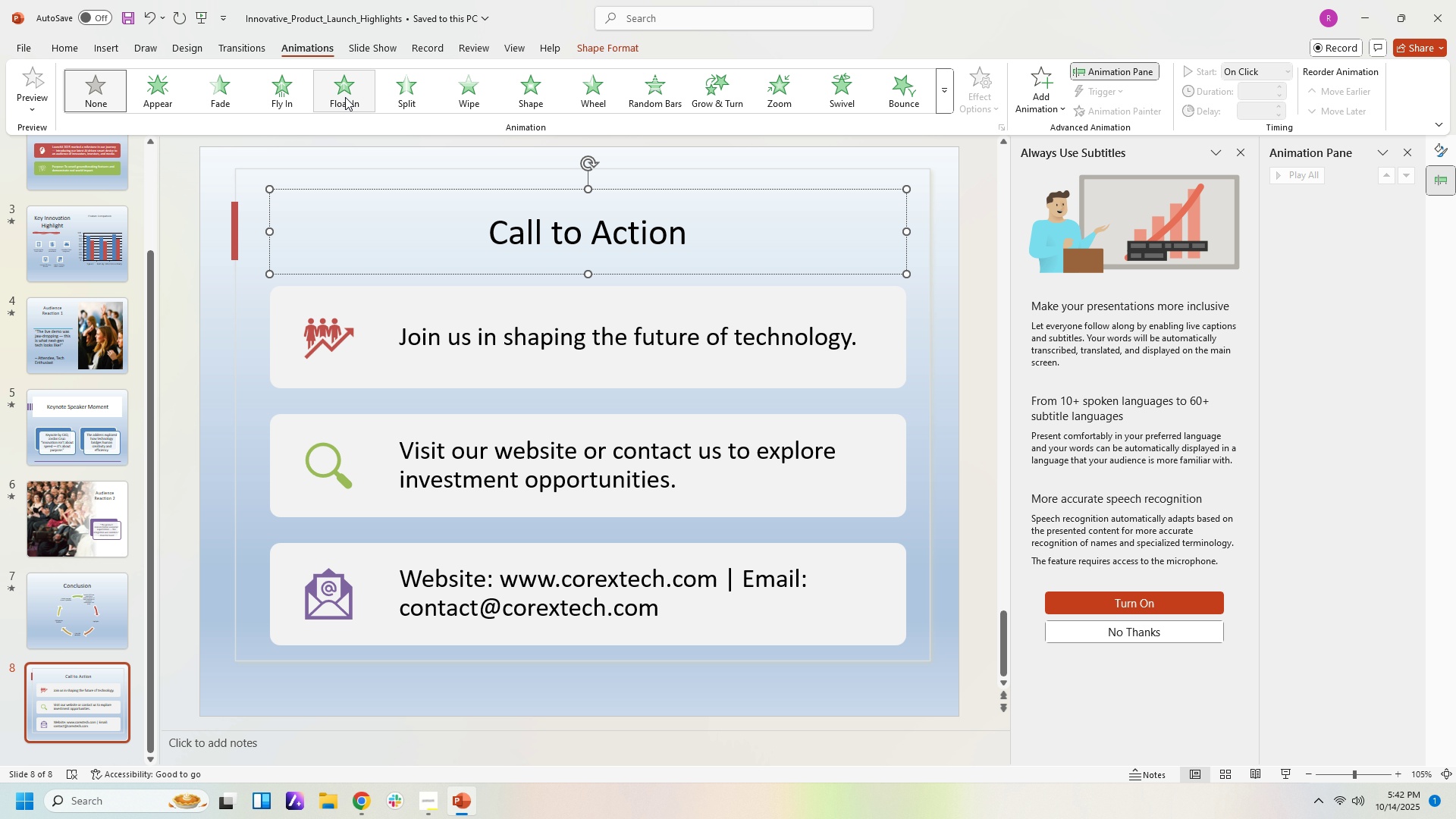 
left_click([598, 104])
 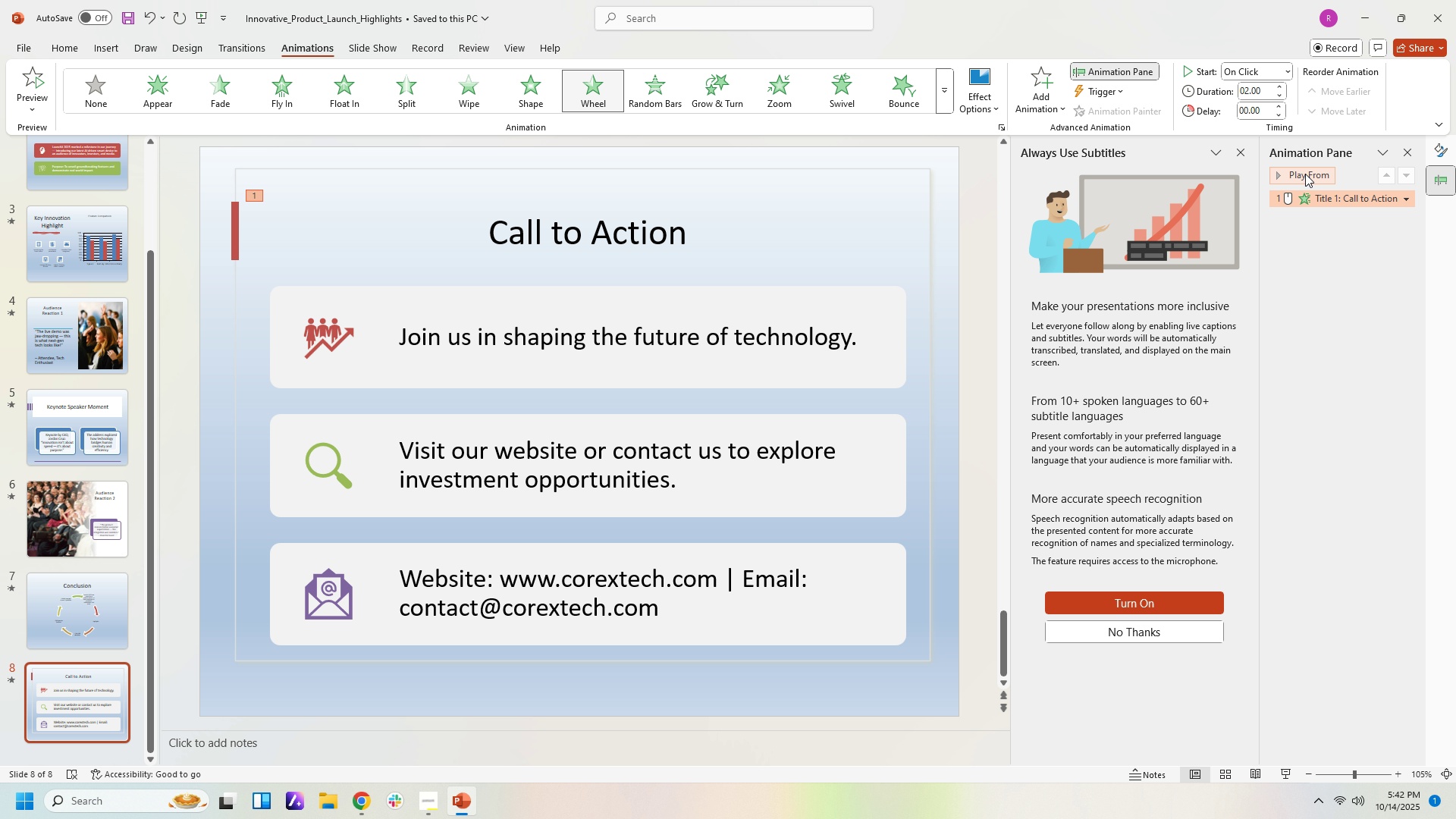 
left_click([1305, 174])
 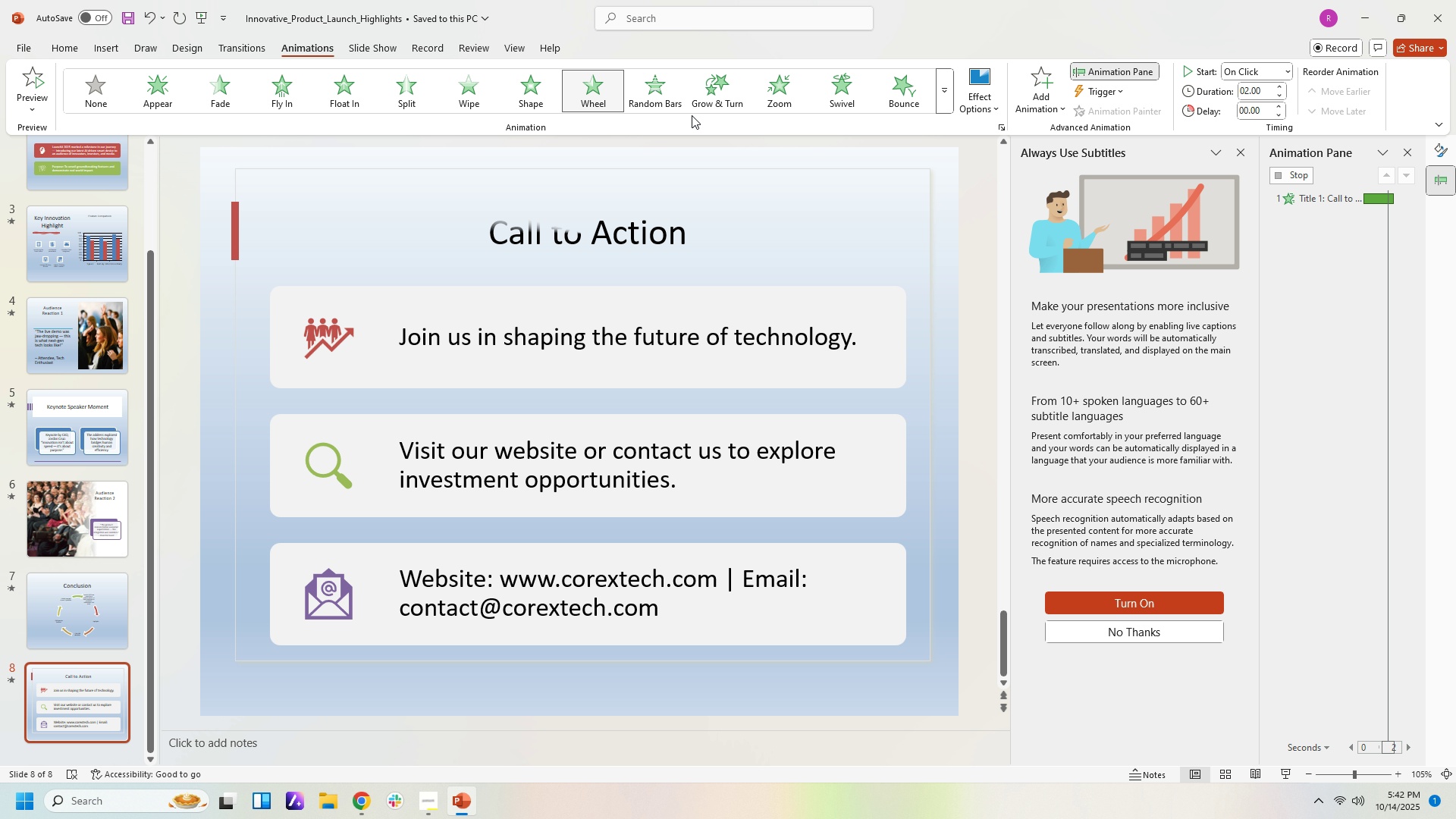 
left_click([708, 102])
 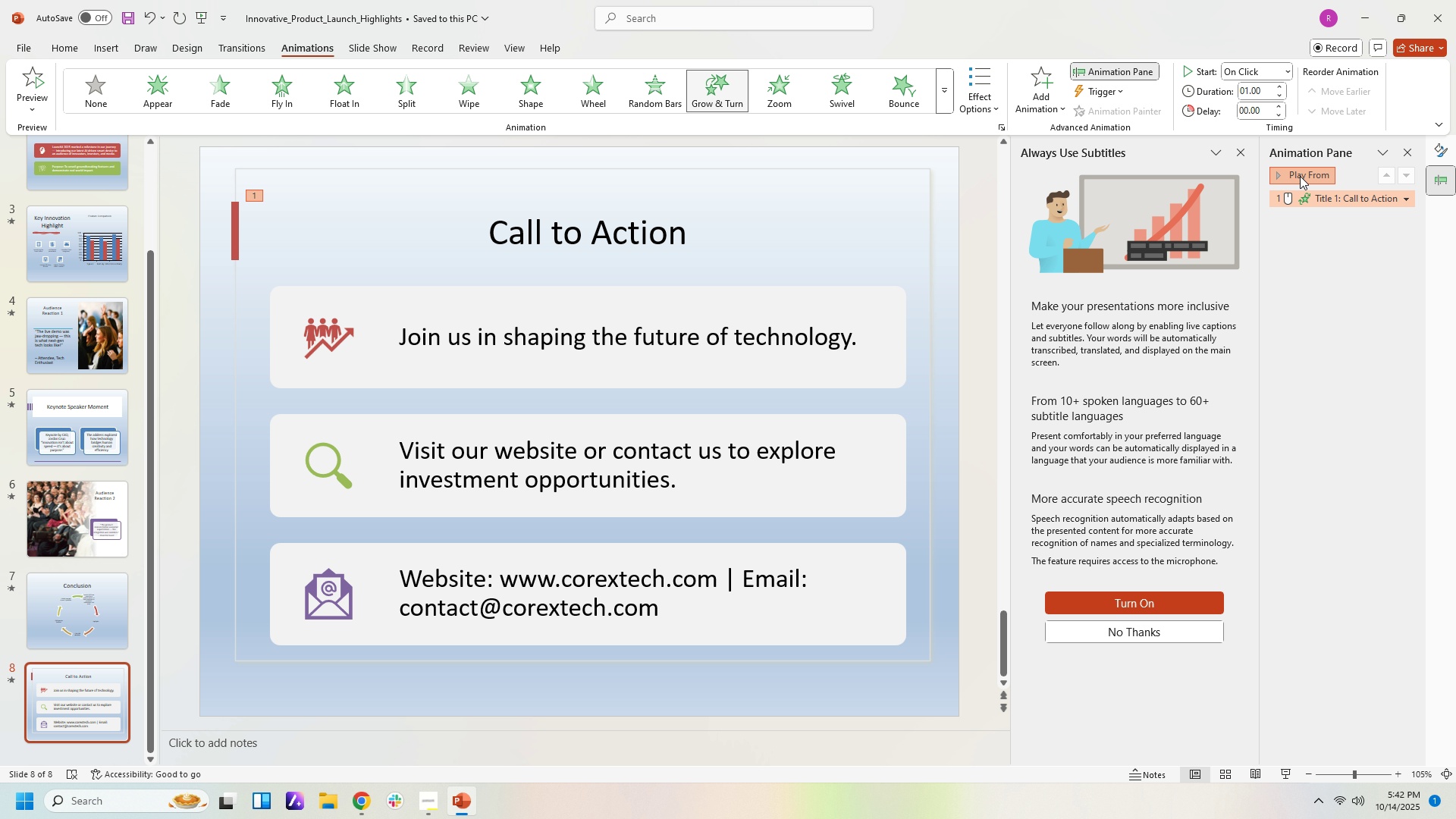 
left_click([1300, 176])
 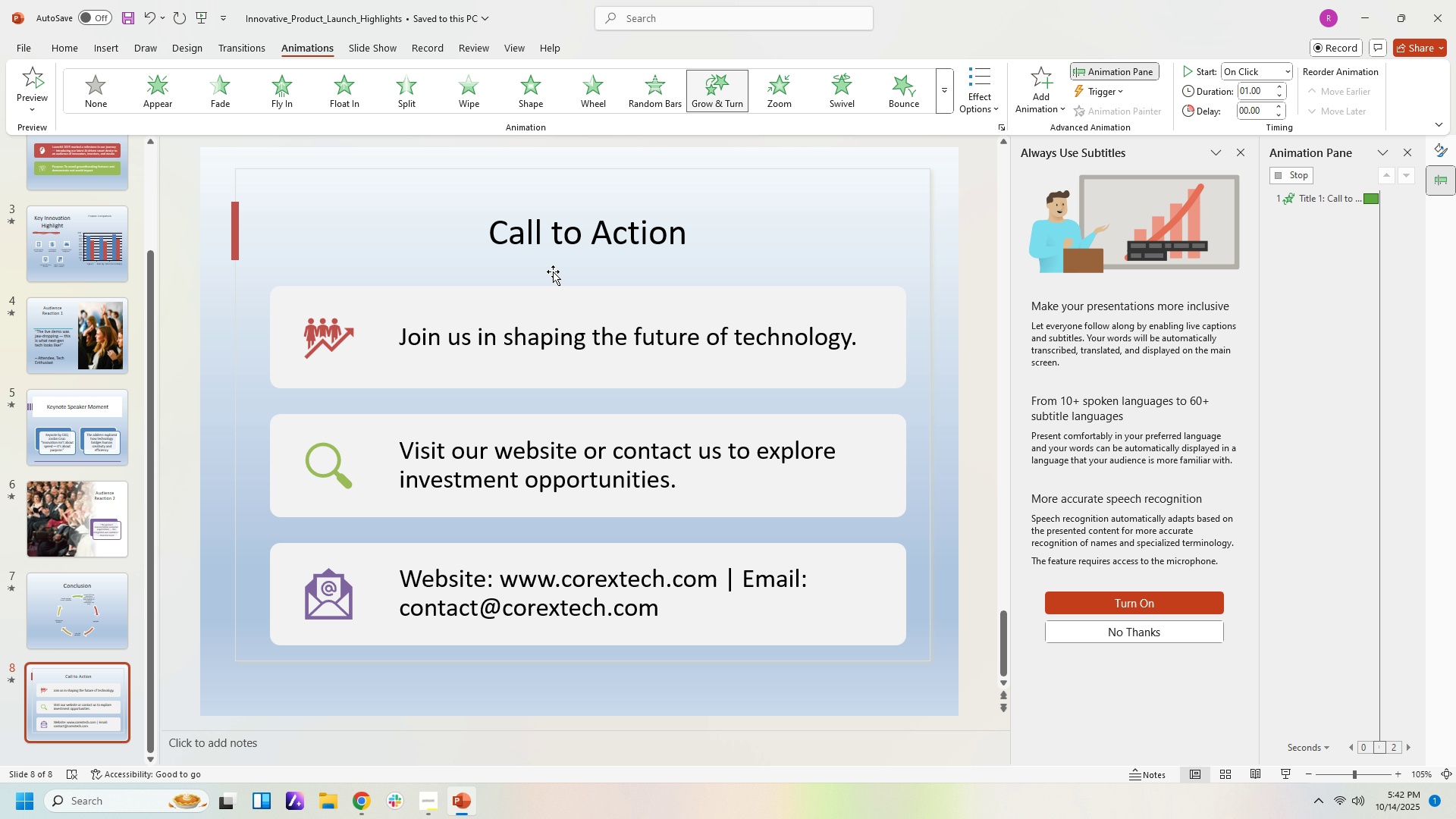 
left_click([537, 314])
 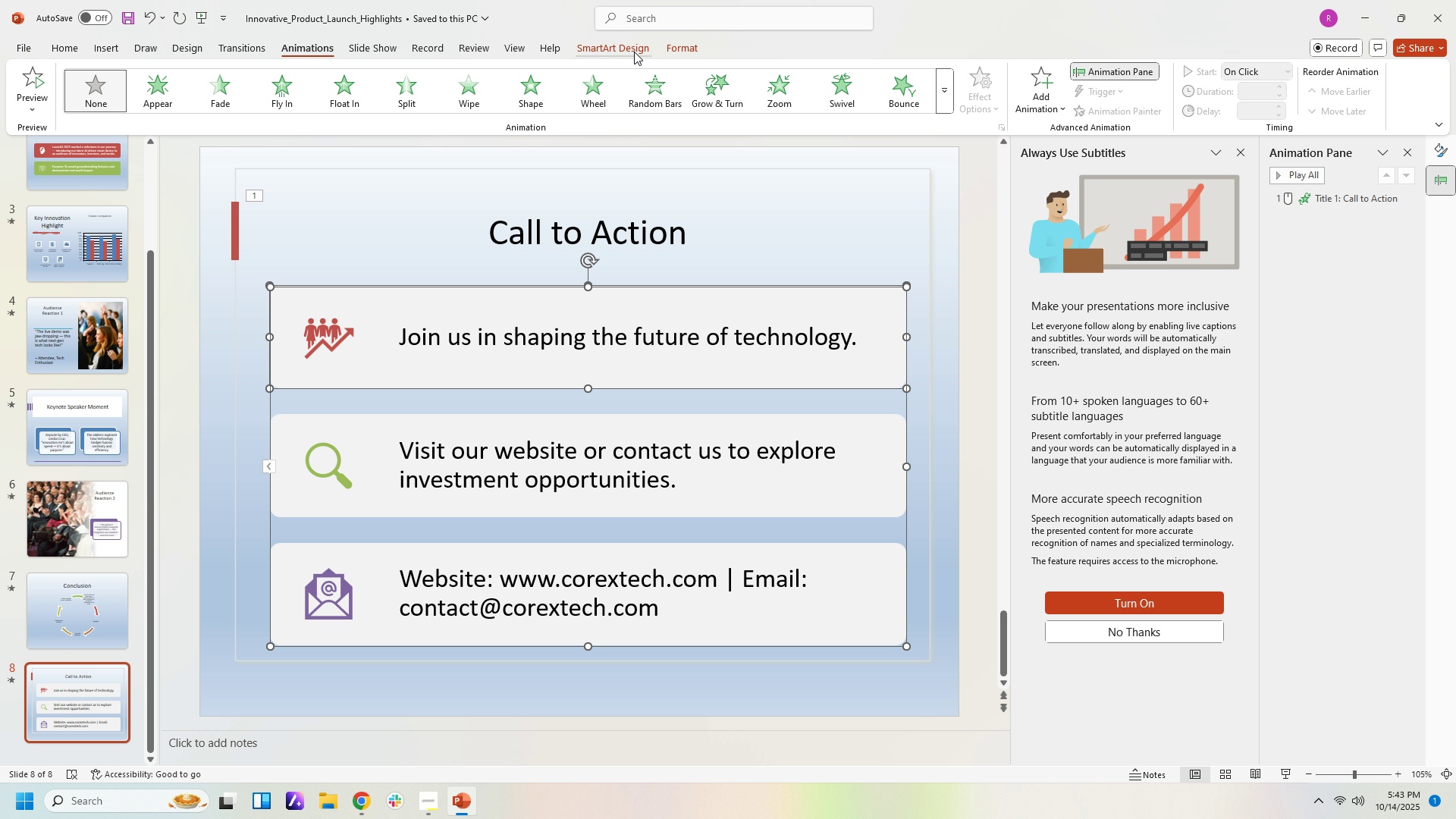 
left_click([679, 44])
 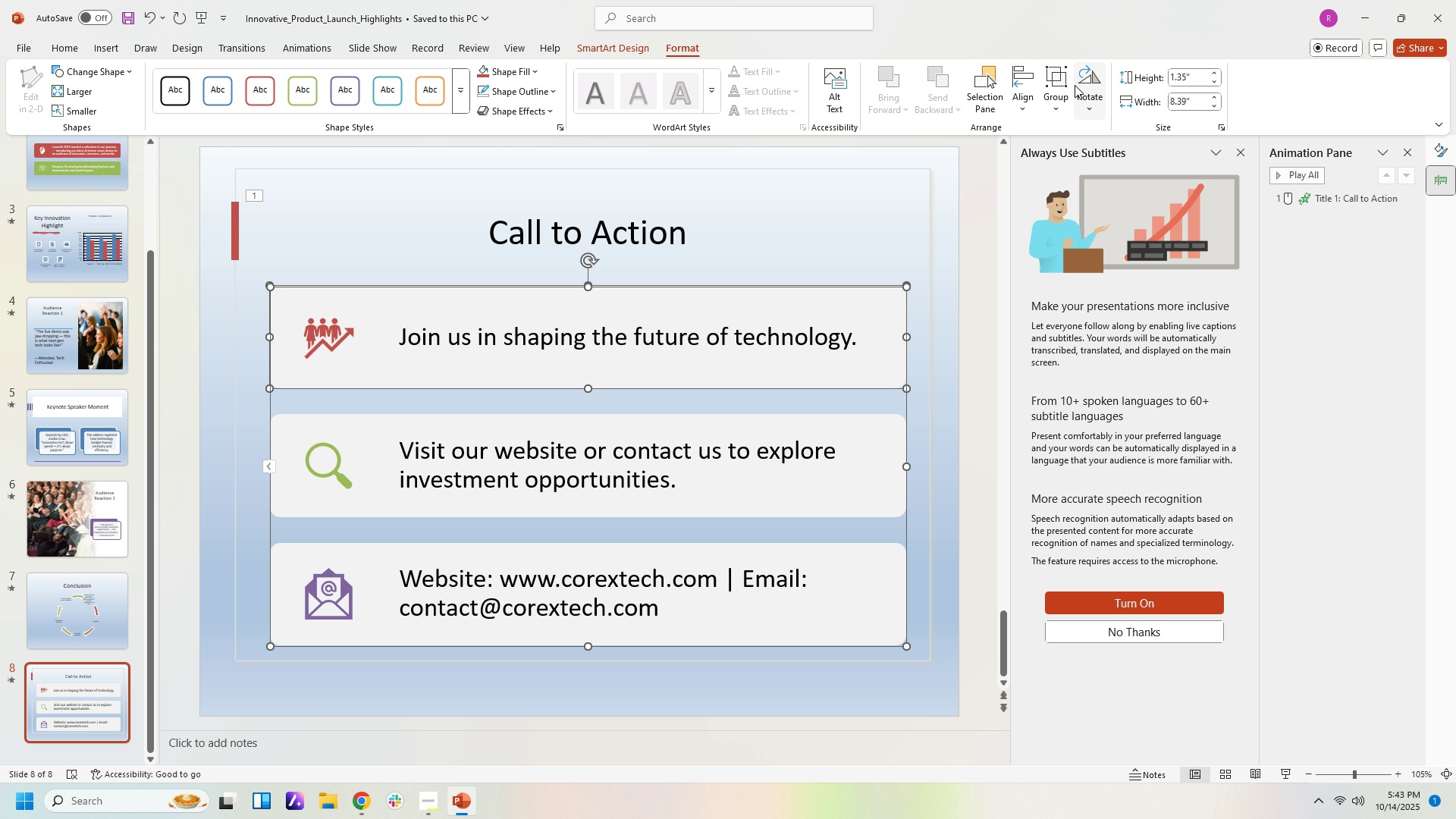 
left_click([1068, 83])
 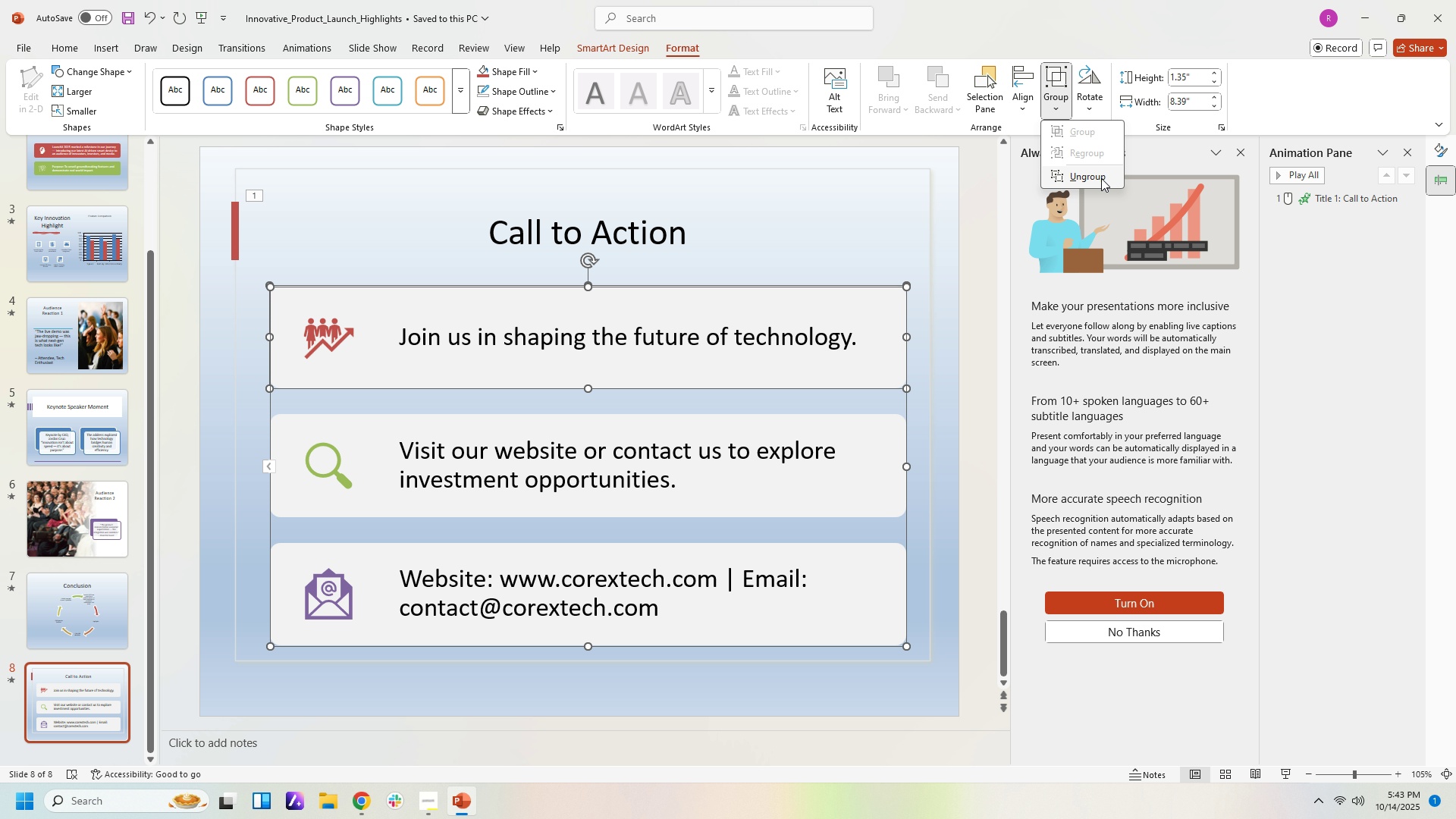 
left_click([1101, 178])
 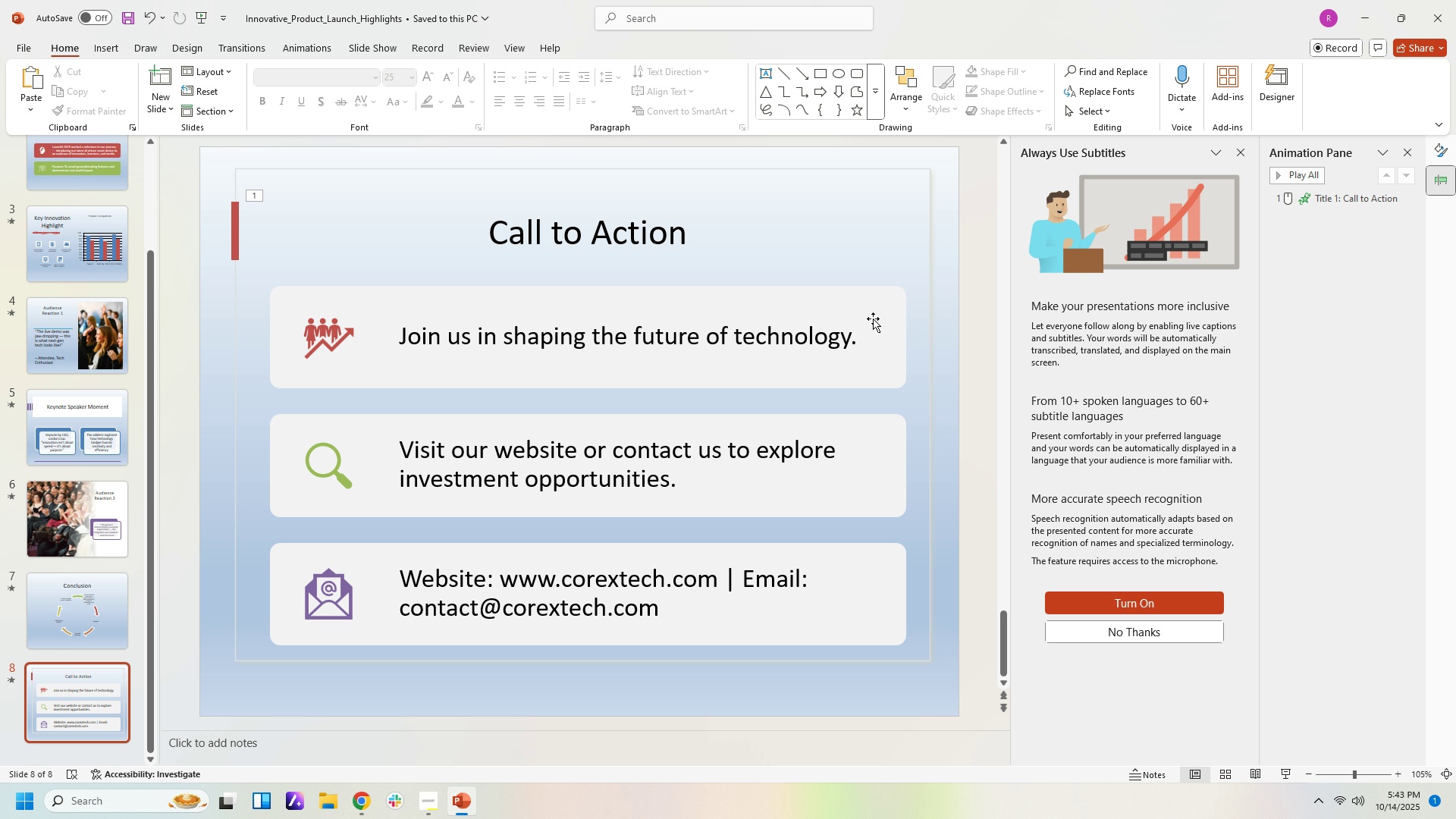 
double_click([872, 318])
 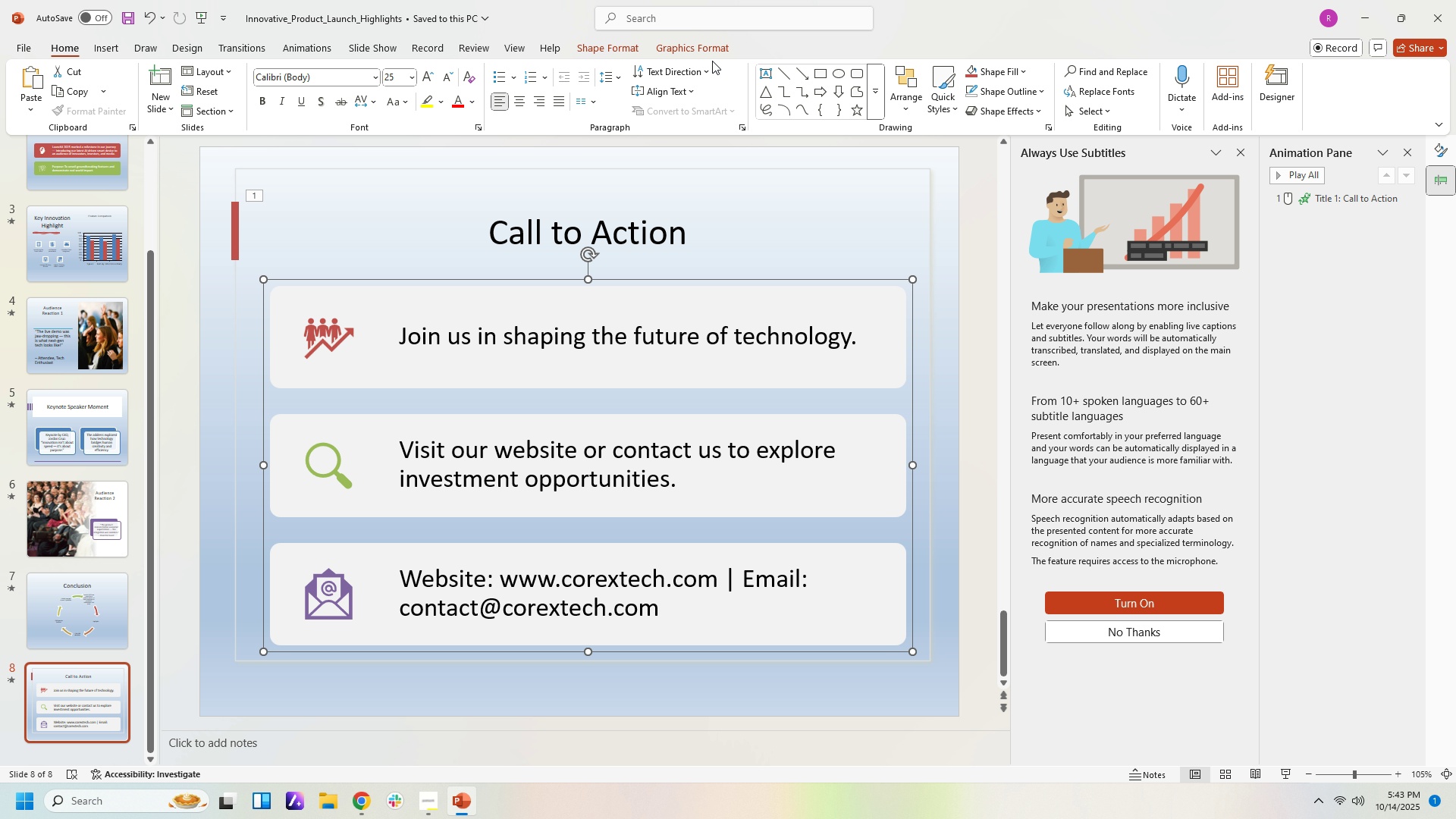 
left_click([673, 48])
 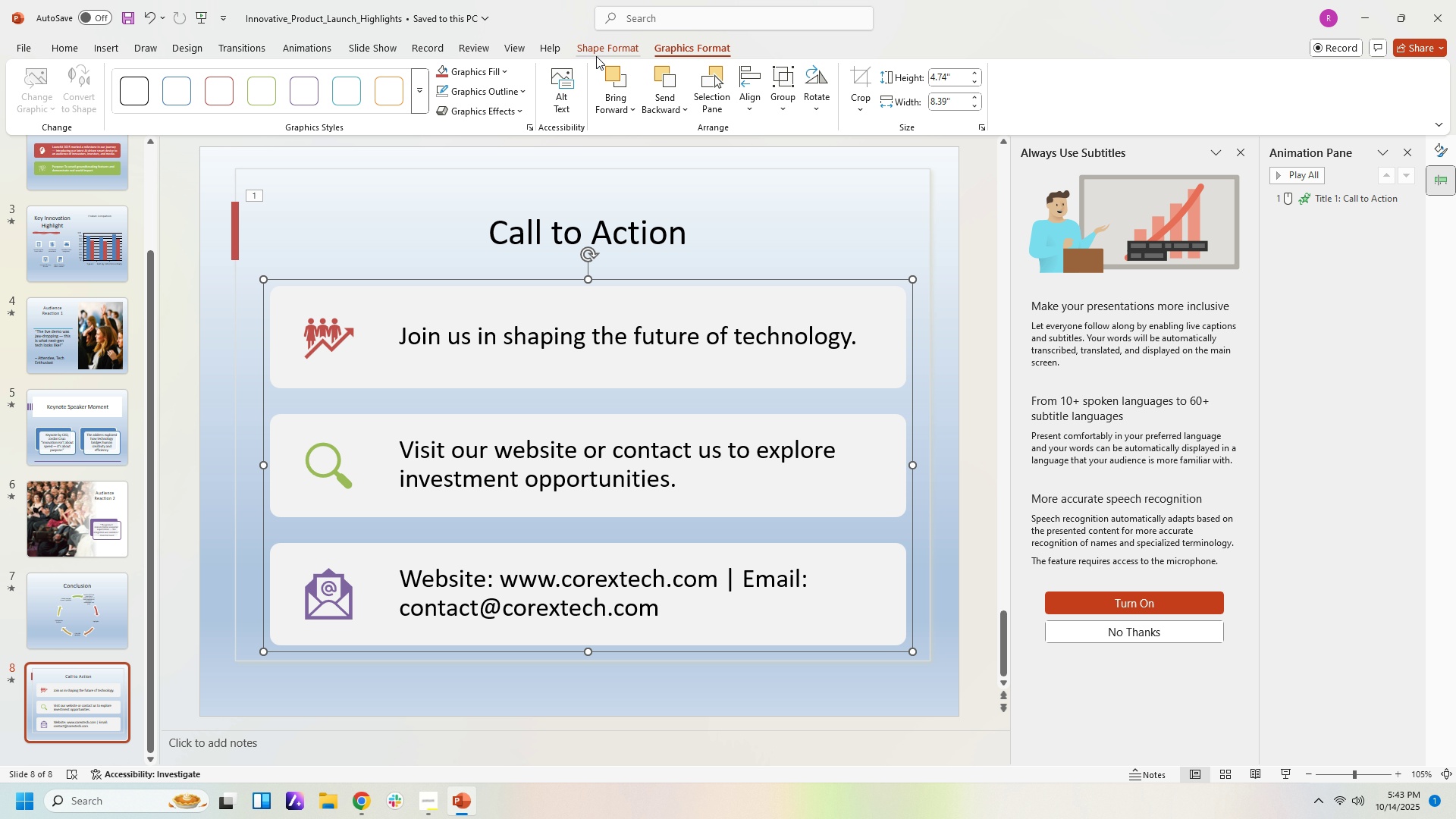 
left_click([590, 44])
 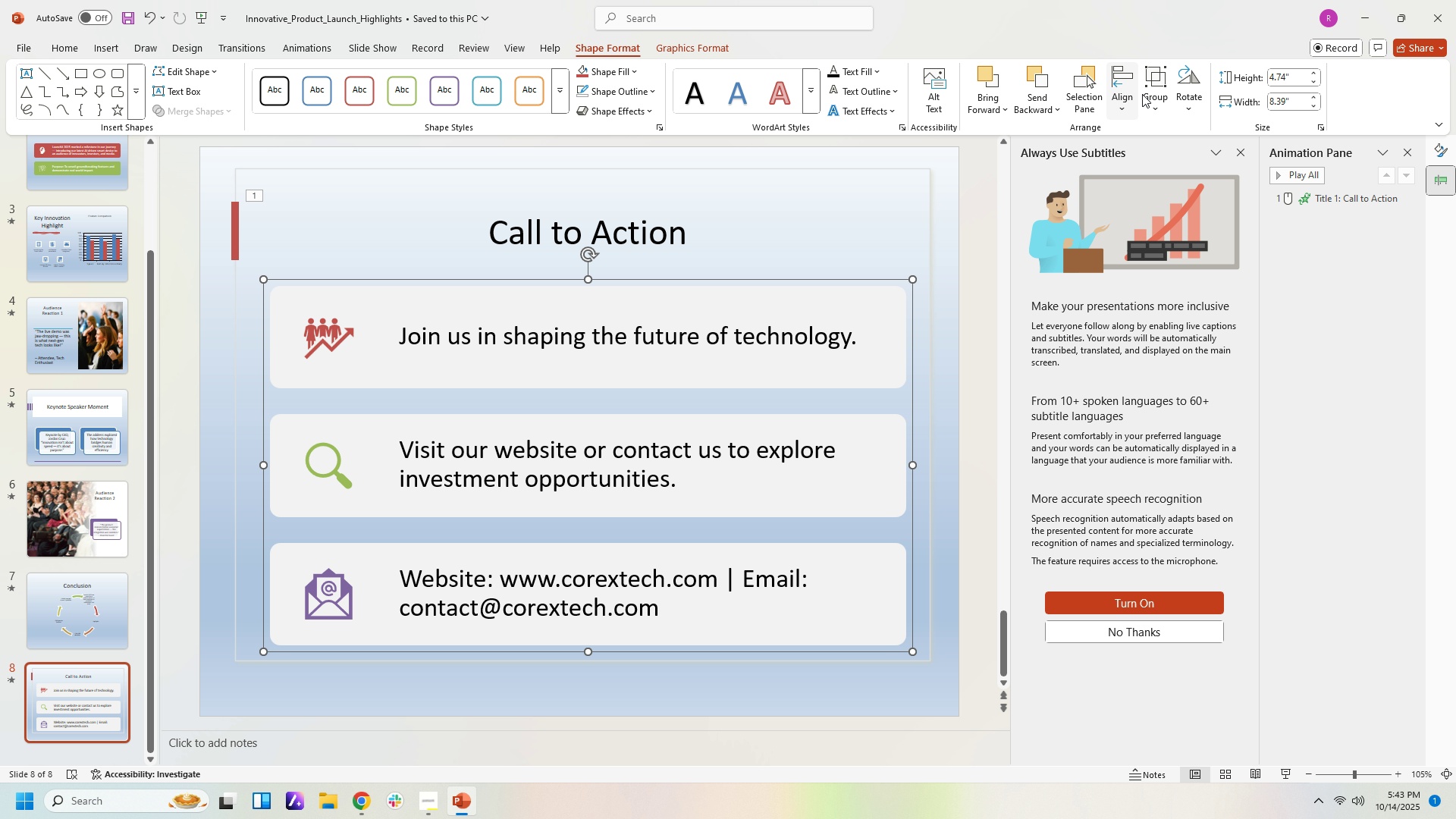 
left_click([1143, 94])
 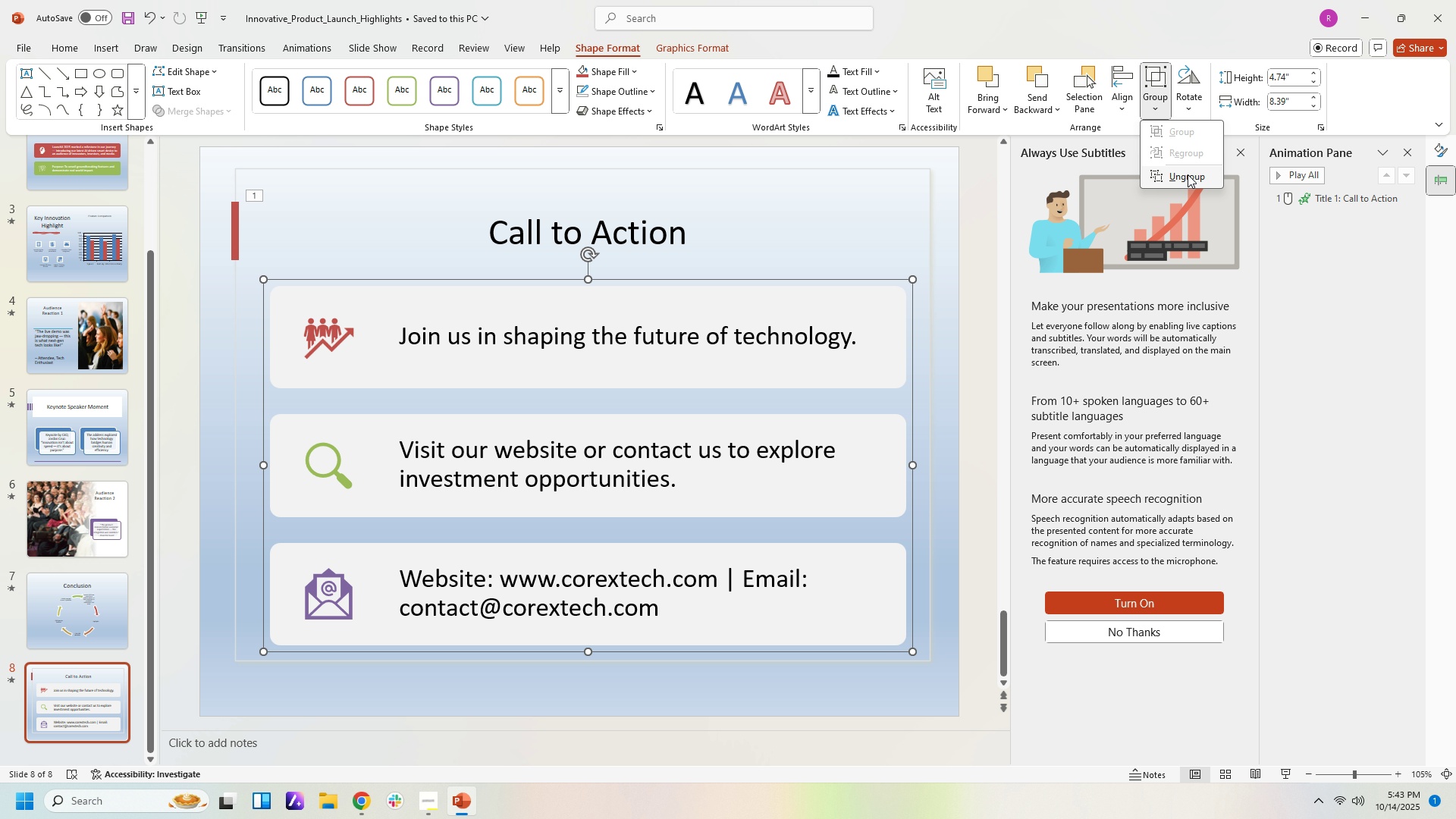 
left_click([1188, 174])
 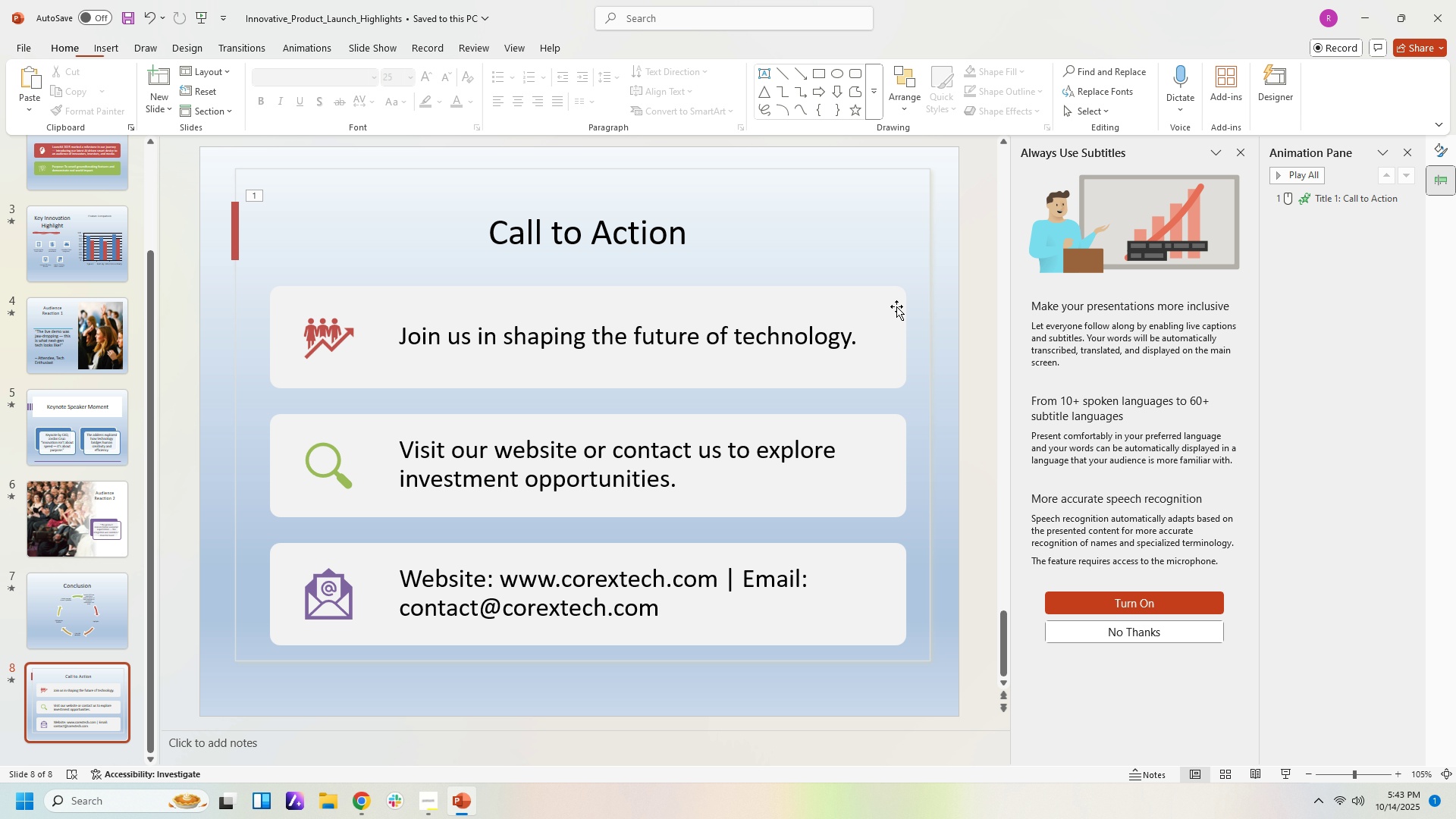 
double_click([868, 320])
 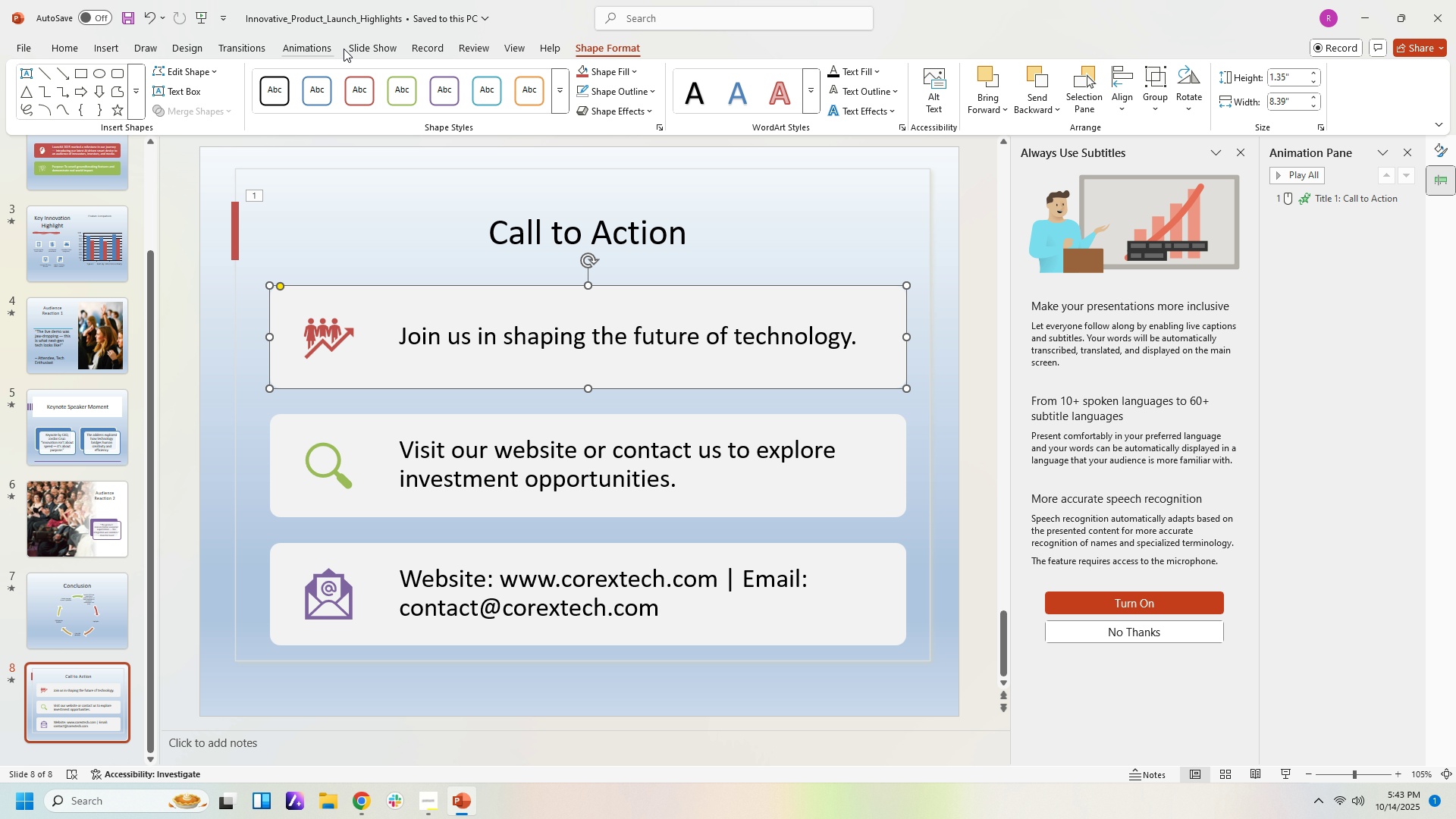 
left_click([334, 49])
 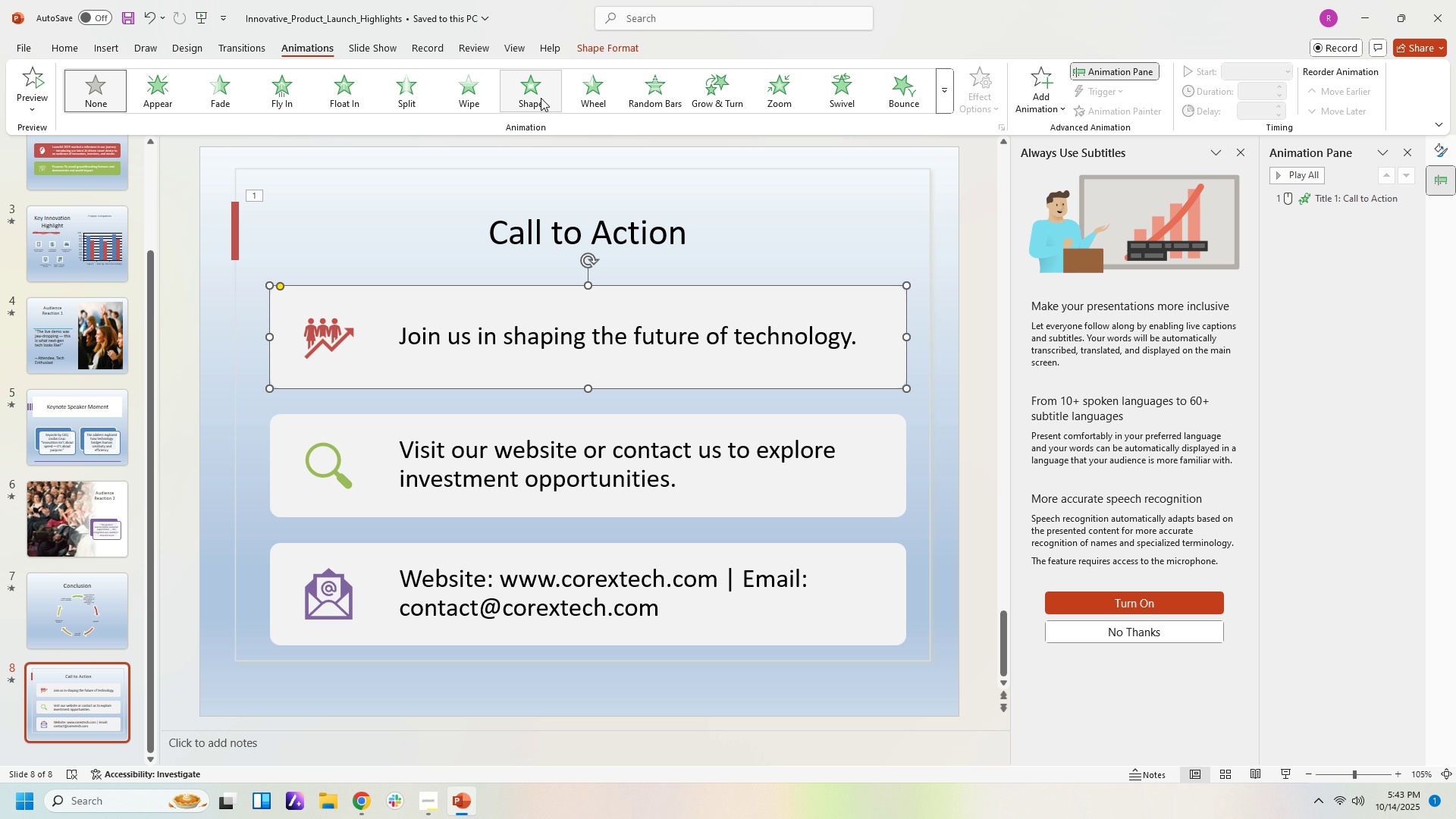 
left_click([541, 98])
 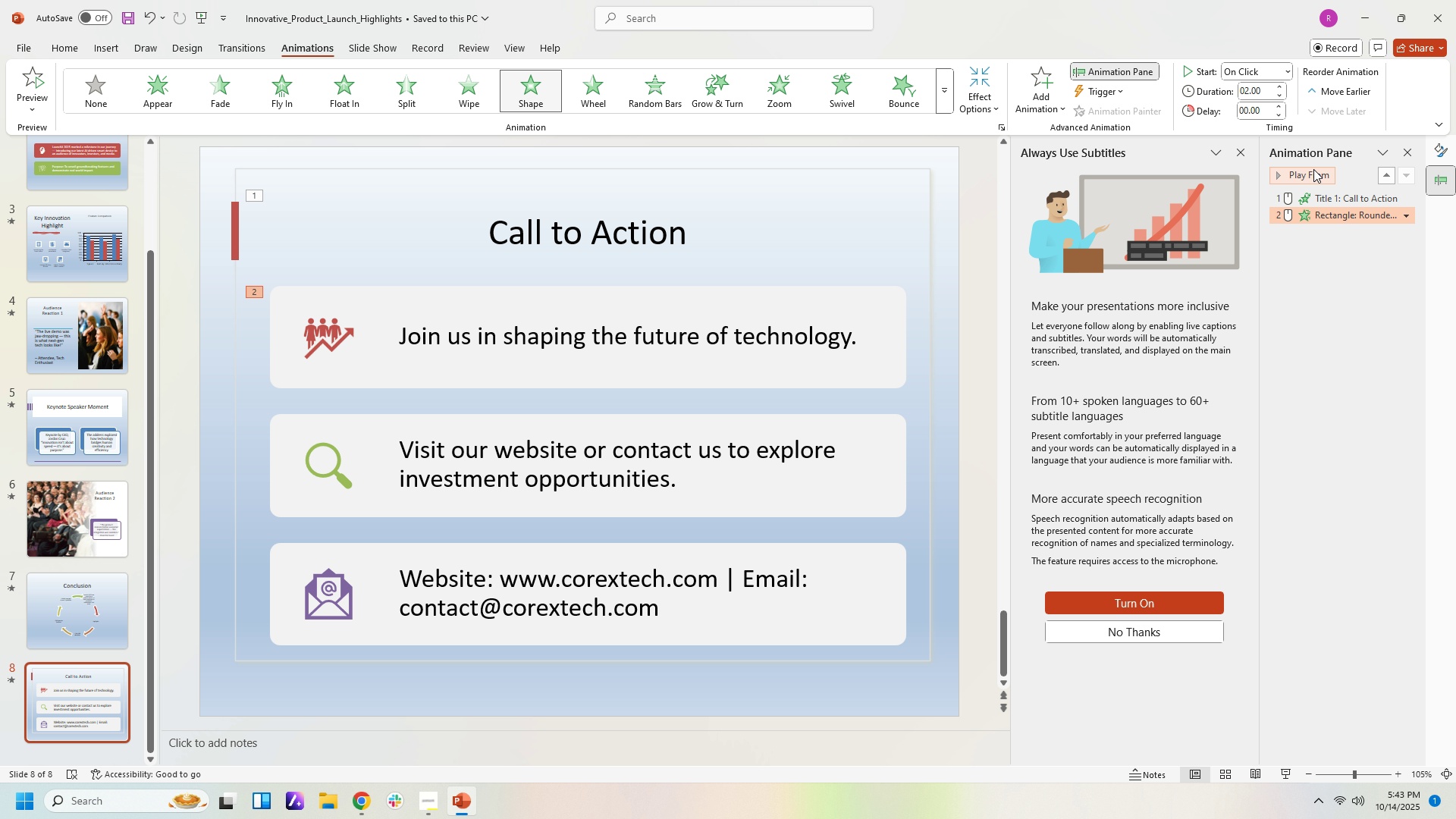 
left_click([1311, 170])
 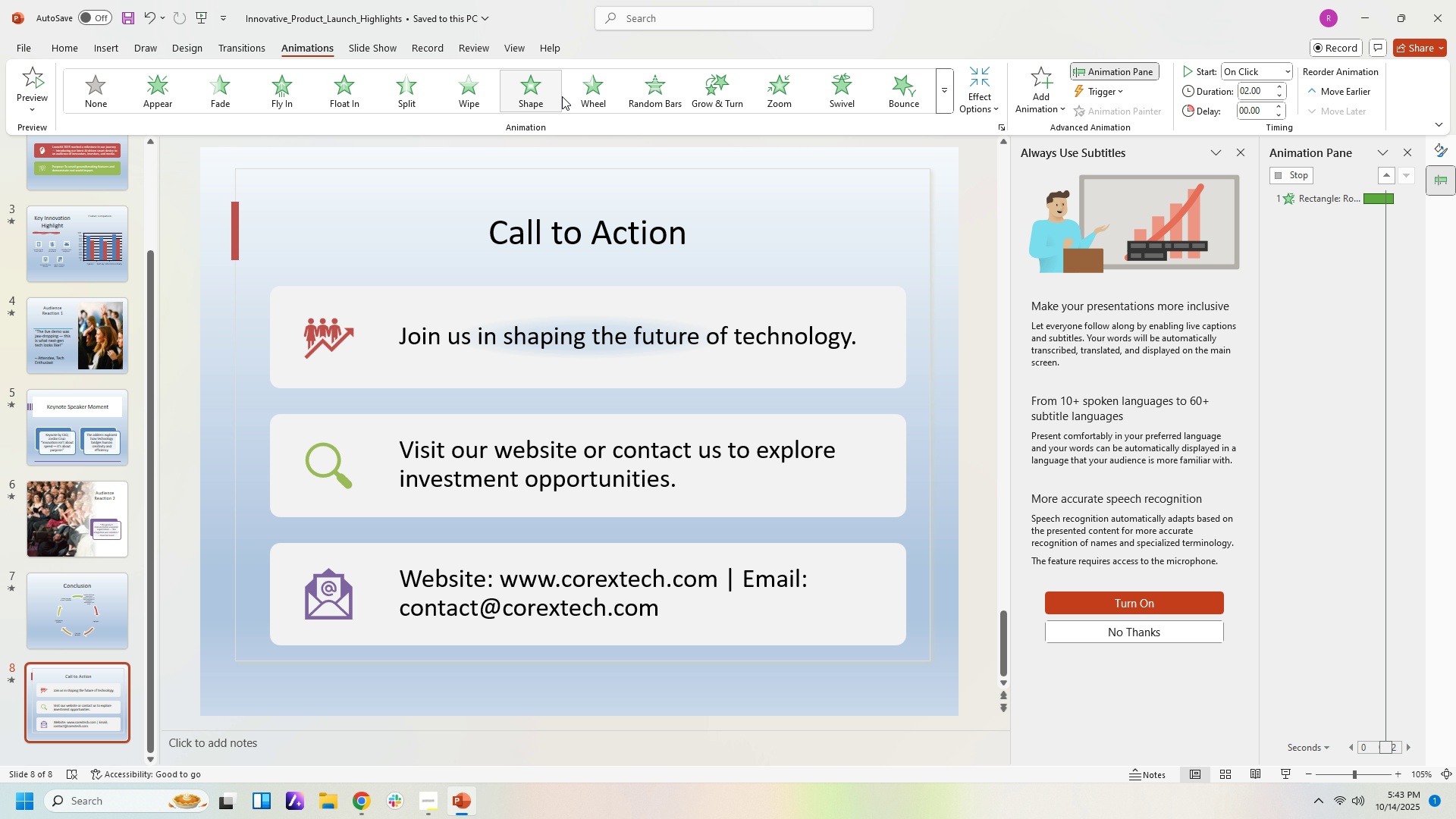 
left_click([611, 96])
 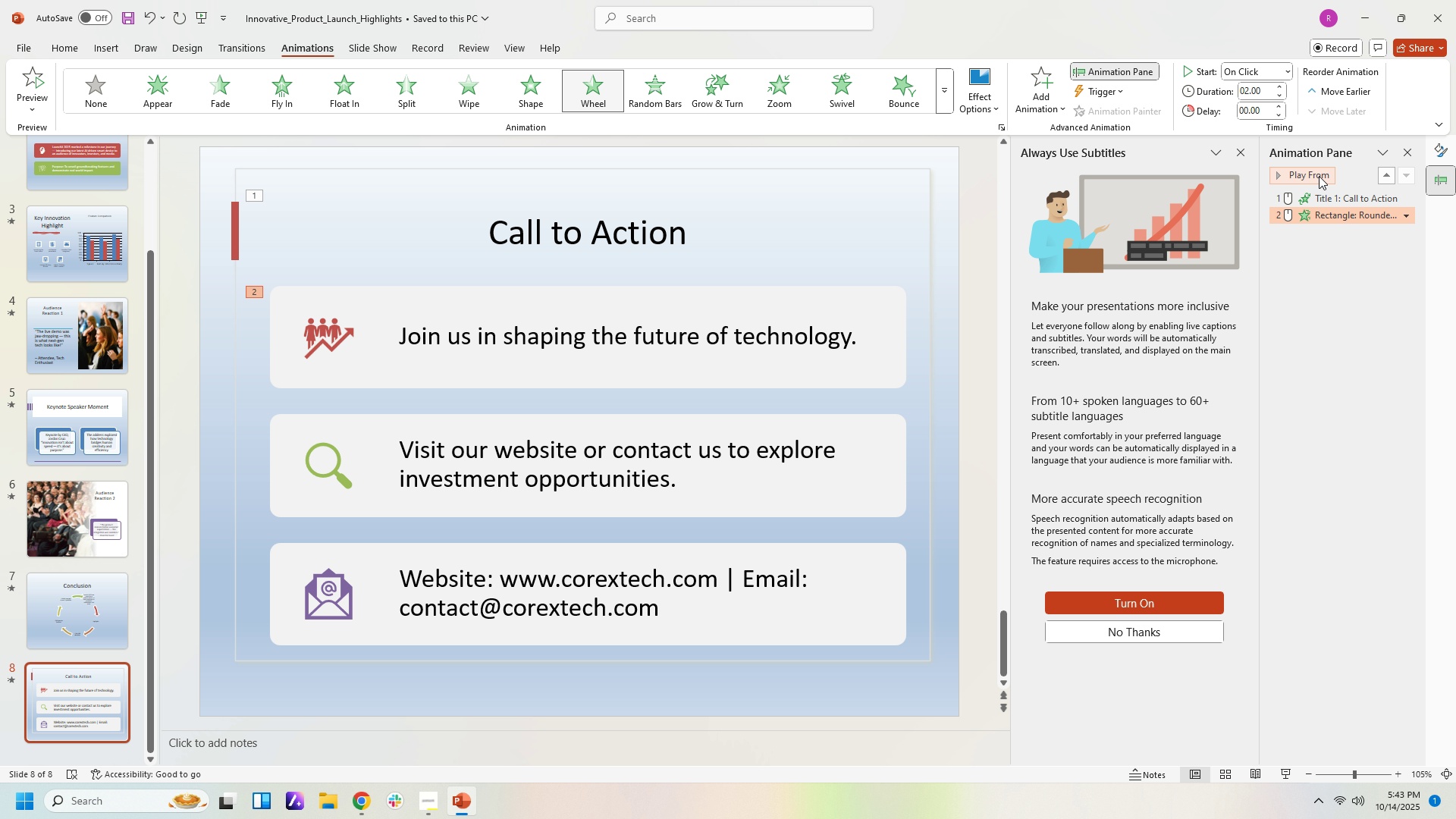 
left_click([1319, 176])
 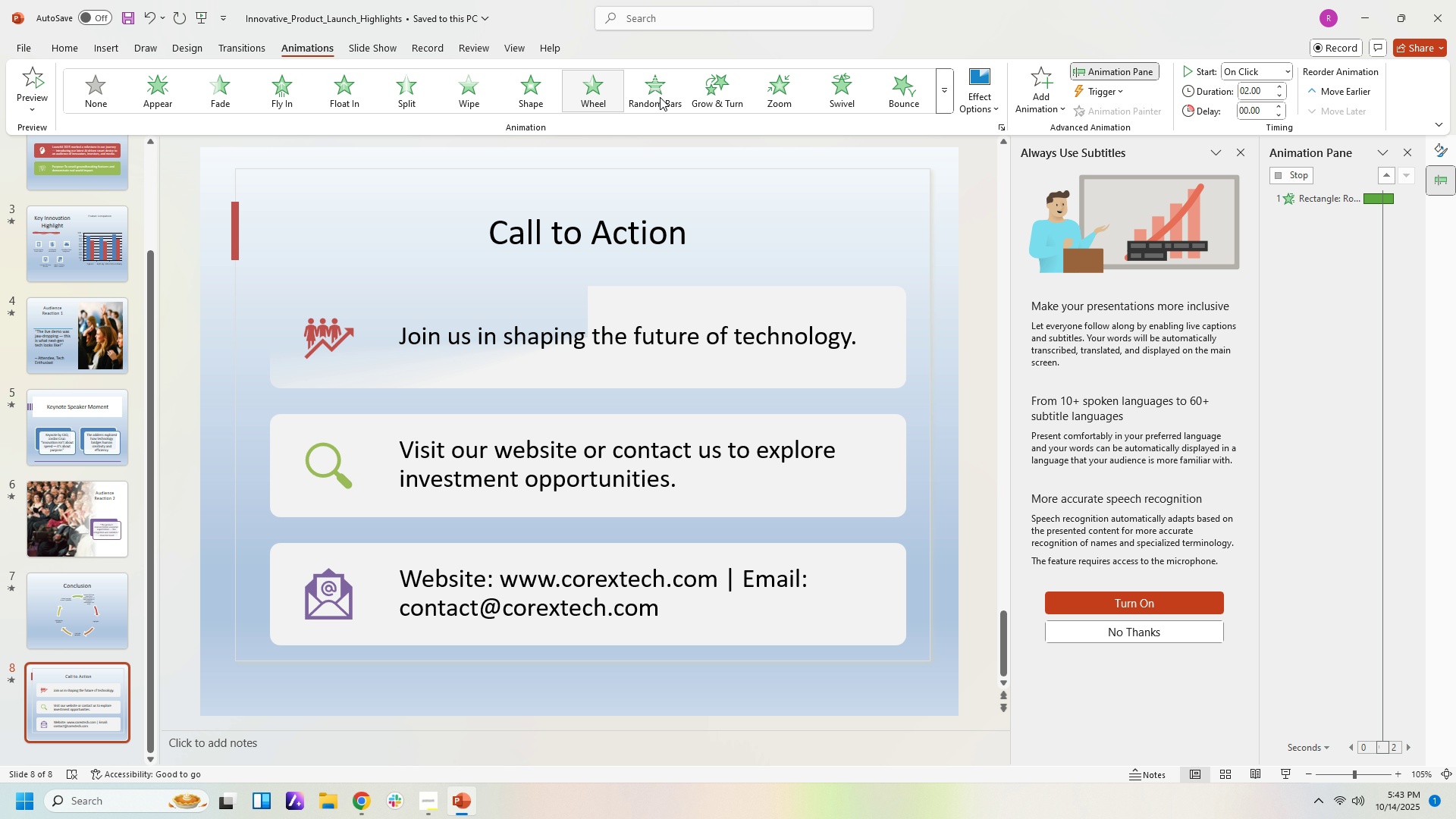 
left_click([685, 96])
 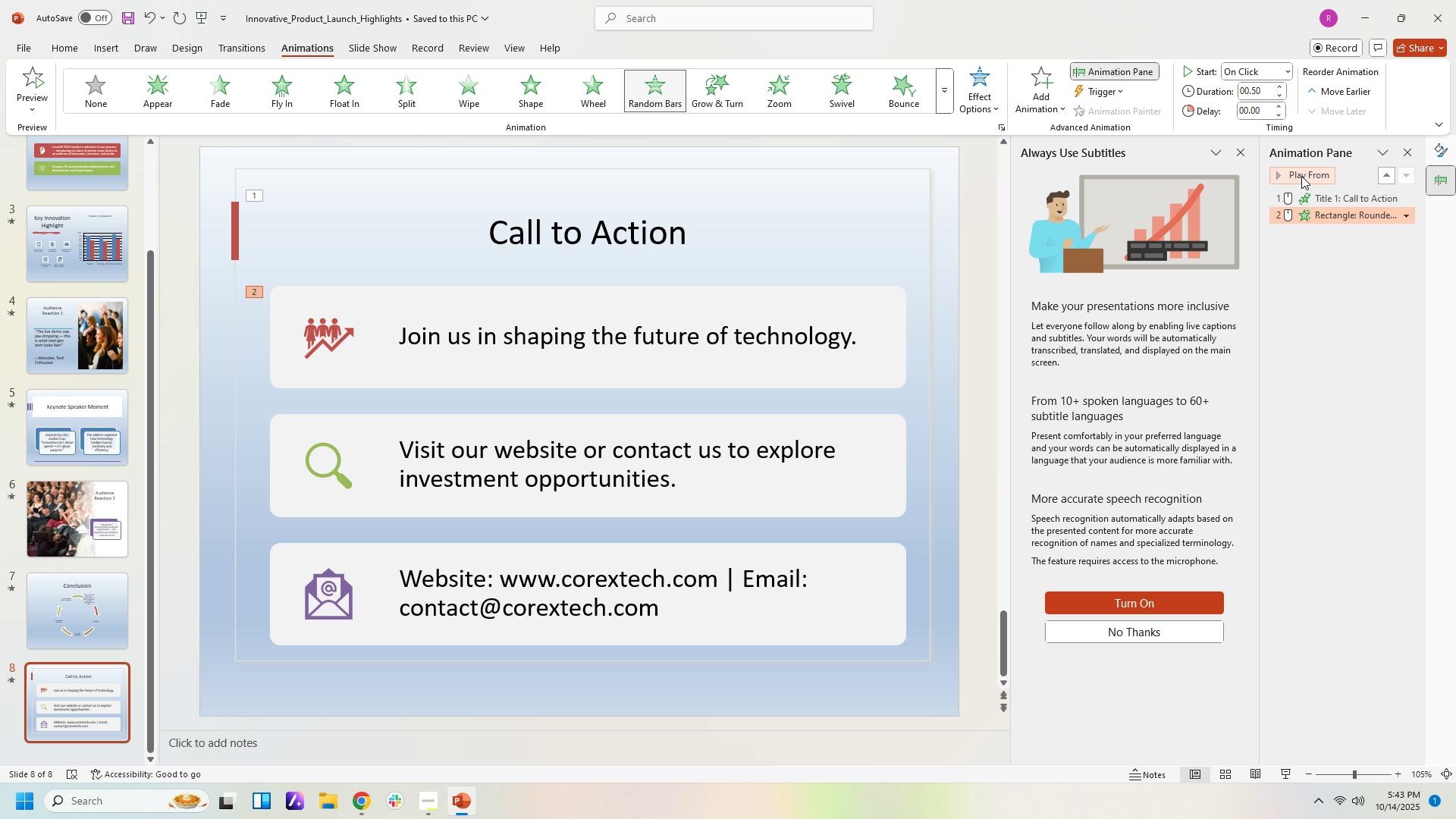 
left_click([1301, 177])
 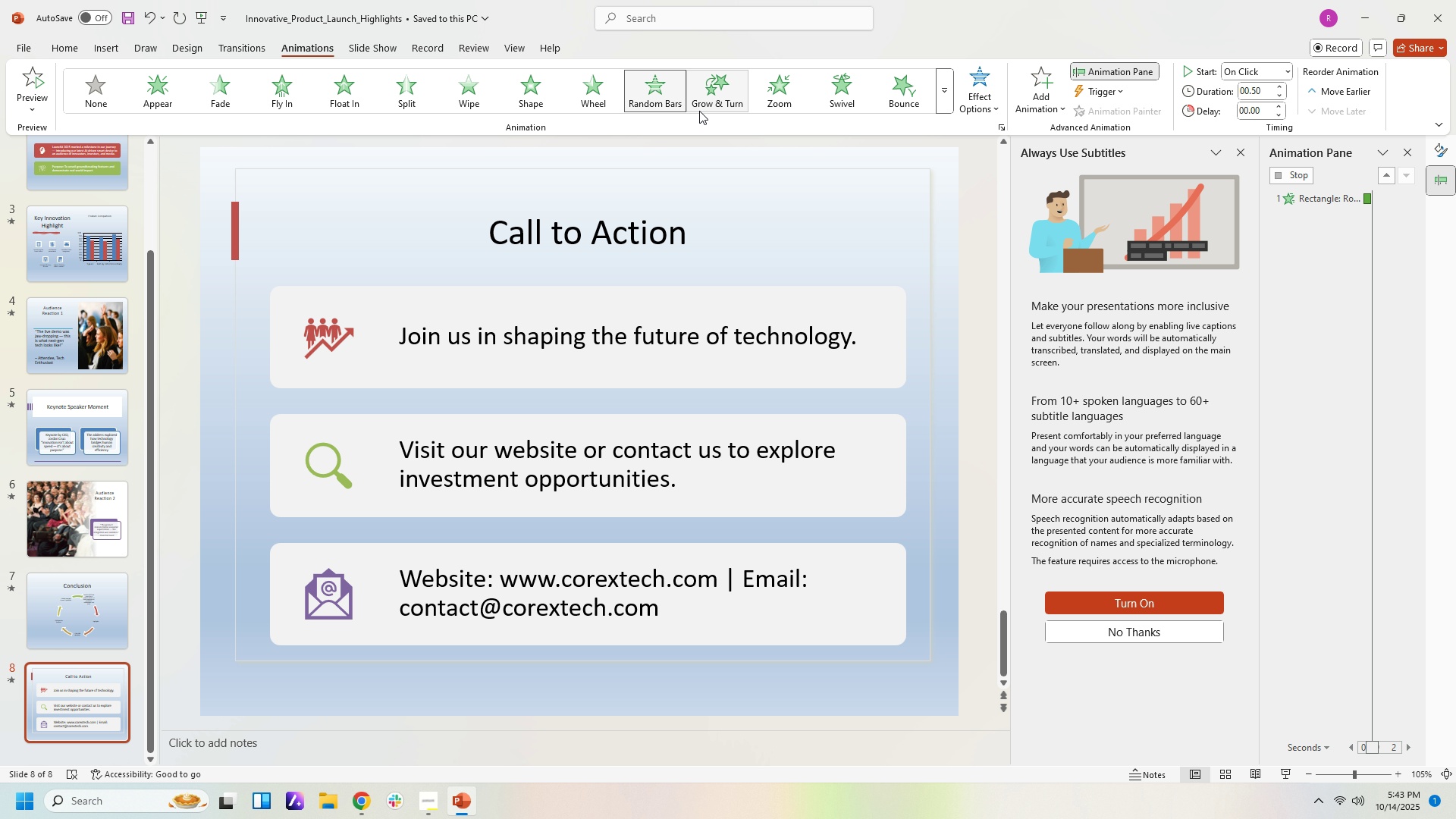 
left_click([704, 96])
 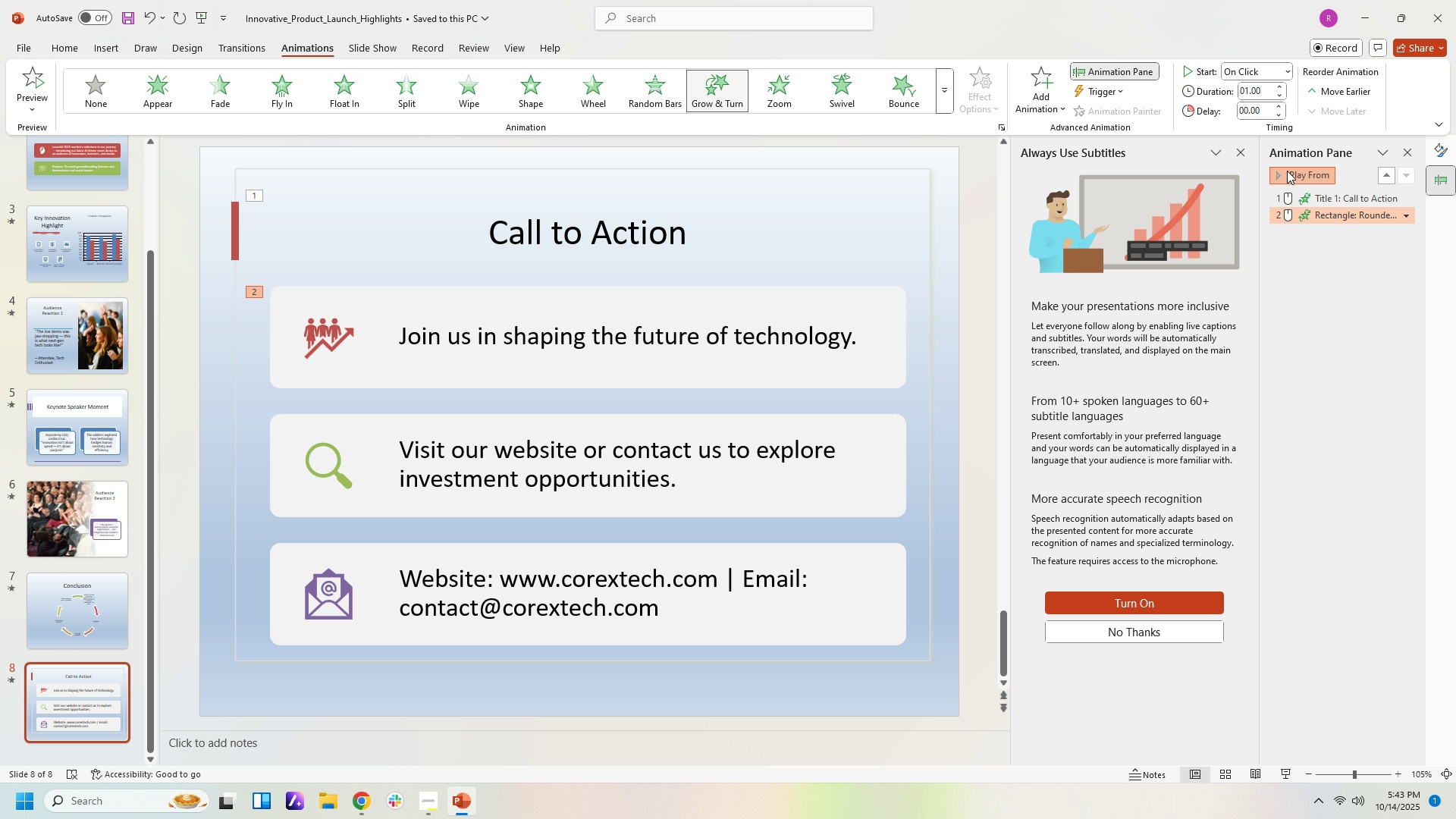 
left_click([1287, 171])
 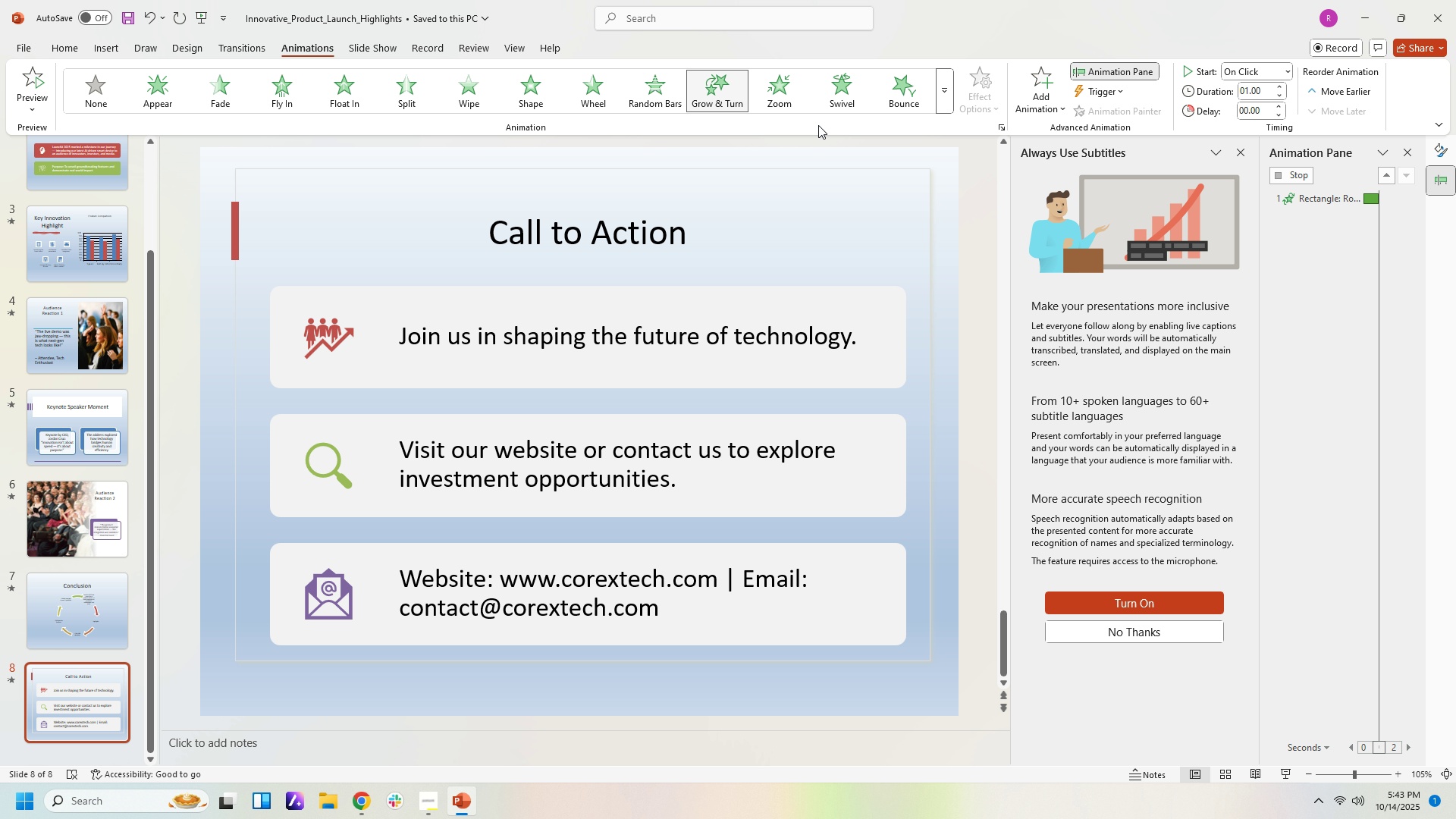 
left_click([767, 104])
 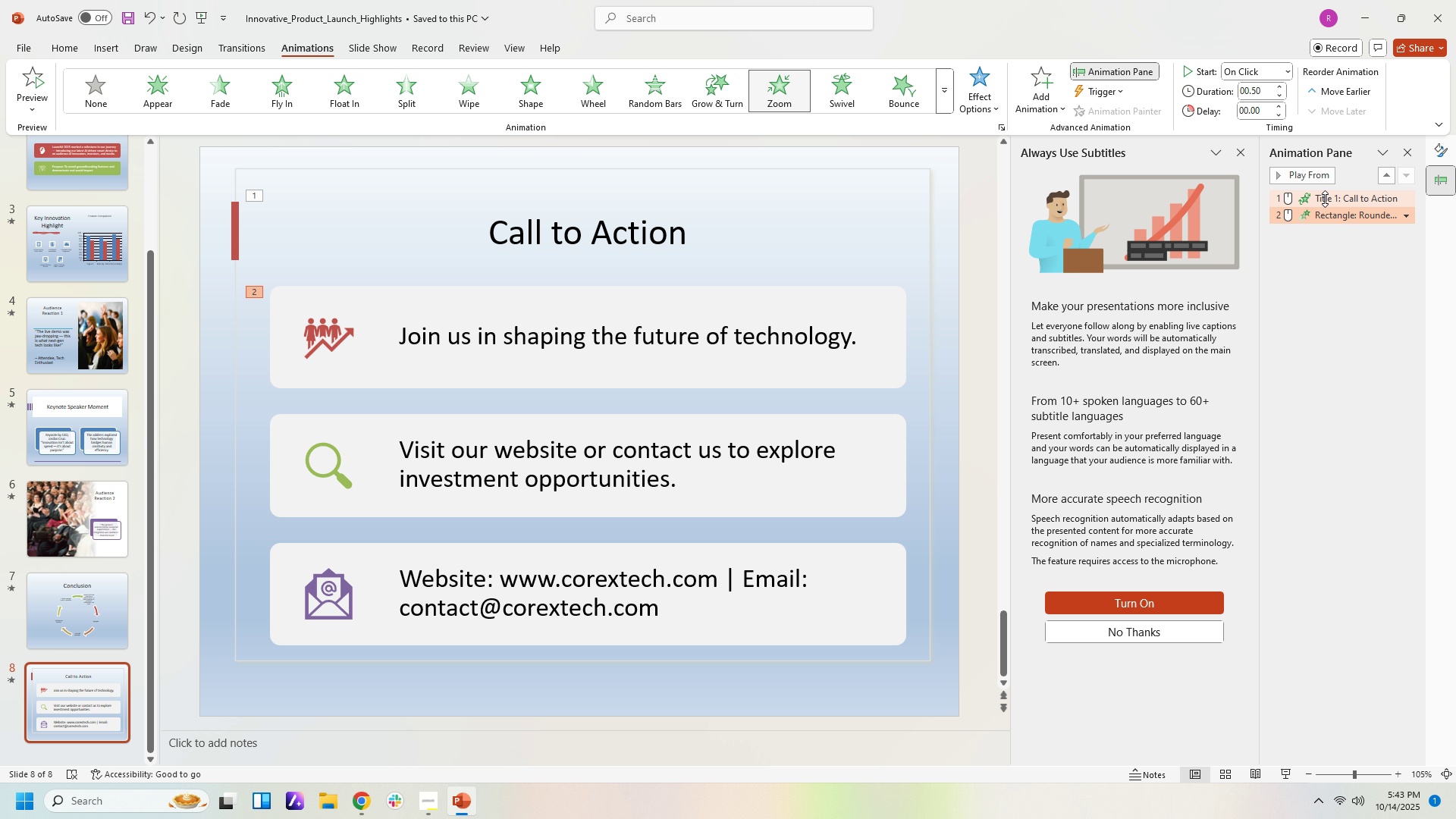 
left_click([1328, 202])
 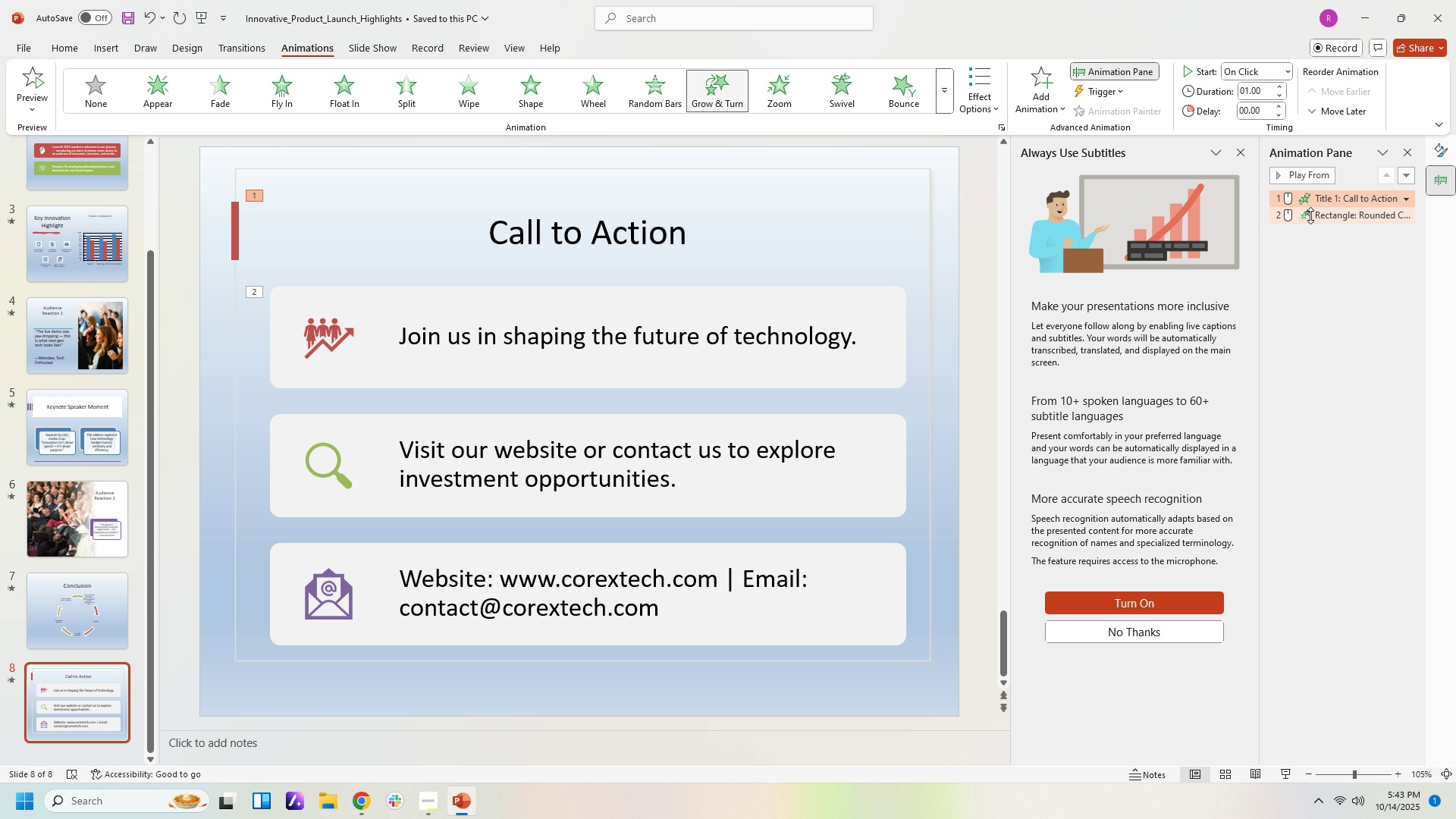 
left_click([1310, 215])
 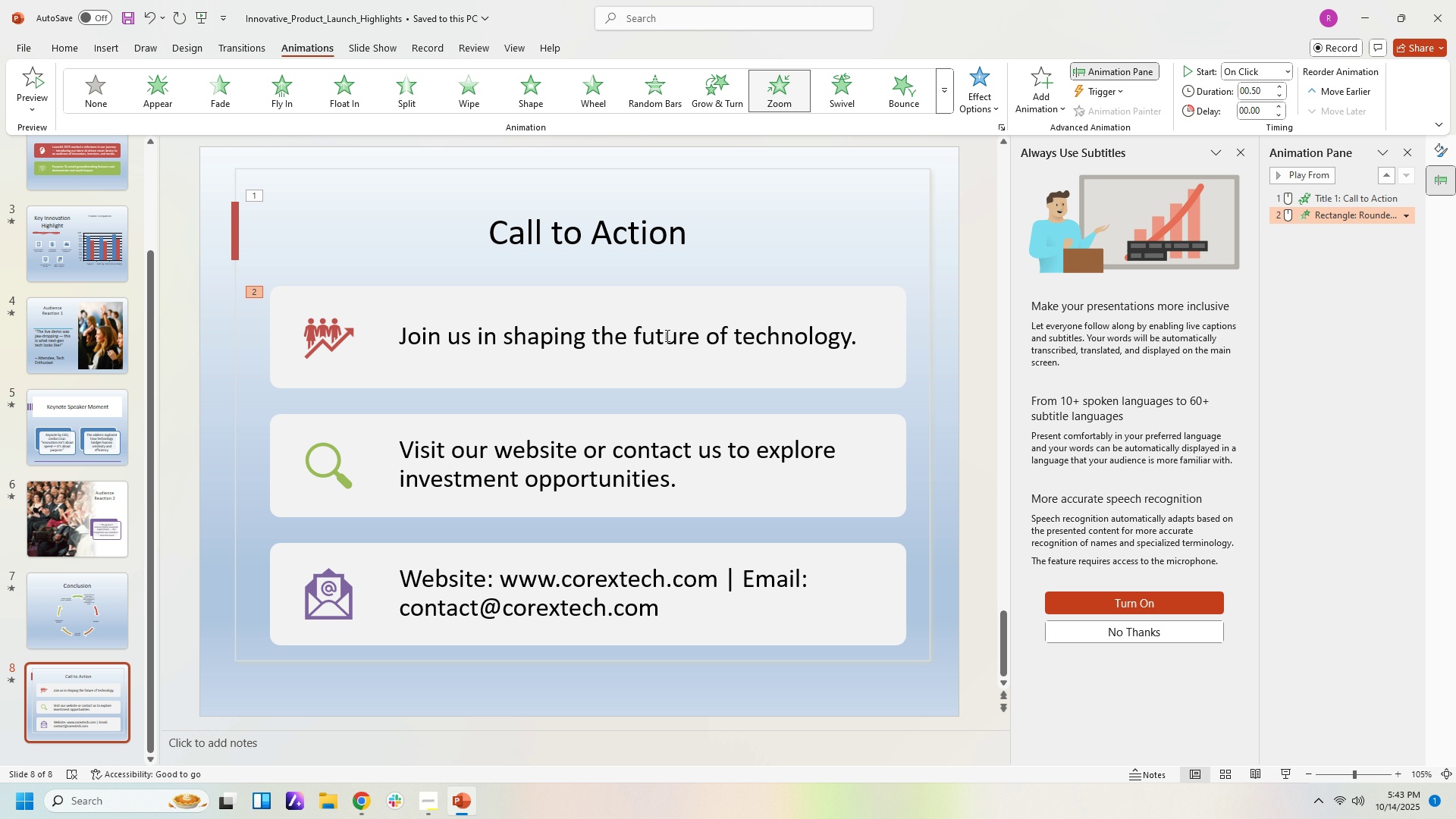 
left_click([666, 335])
 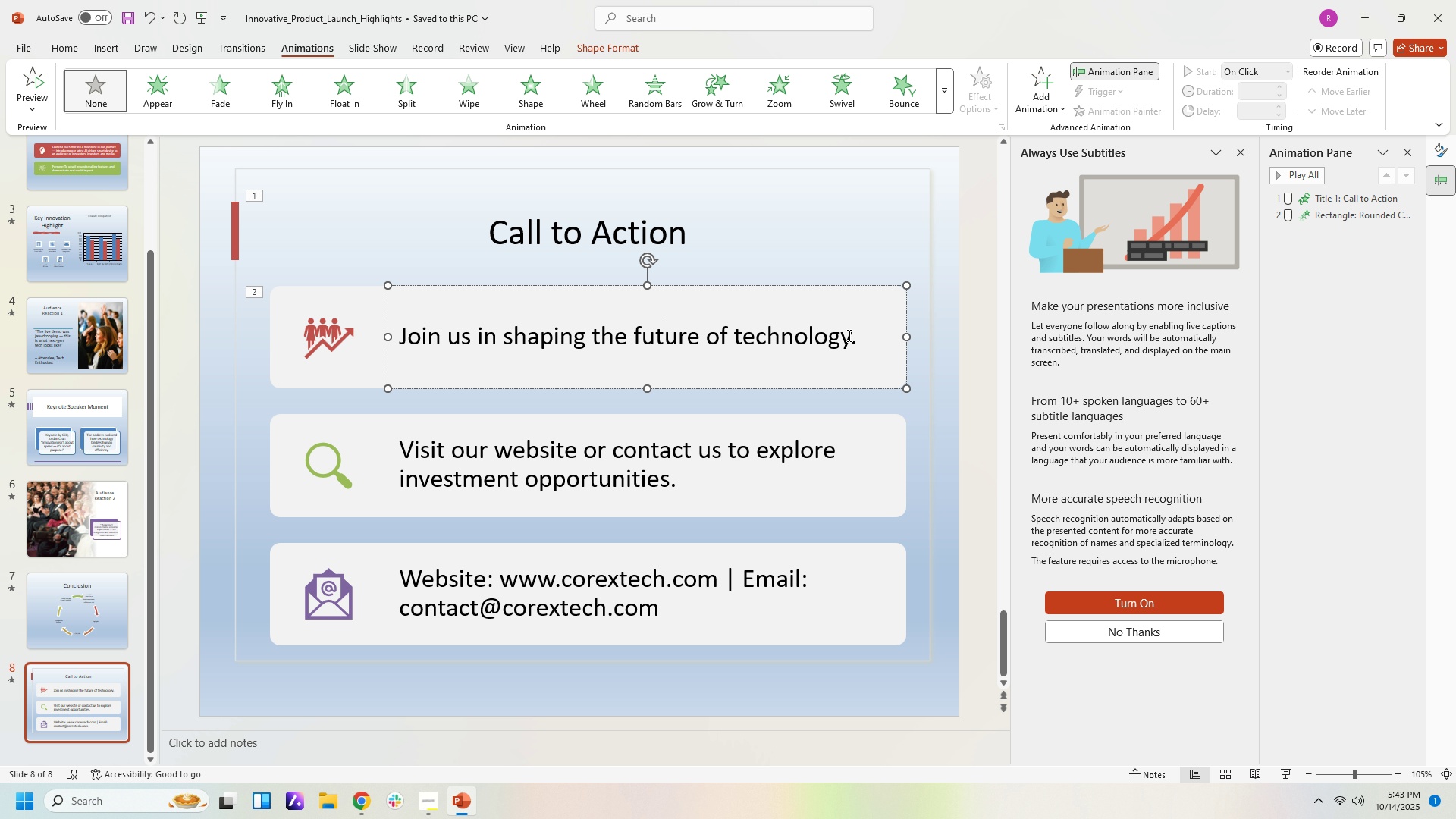 
left_click([847, 335])
 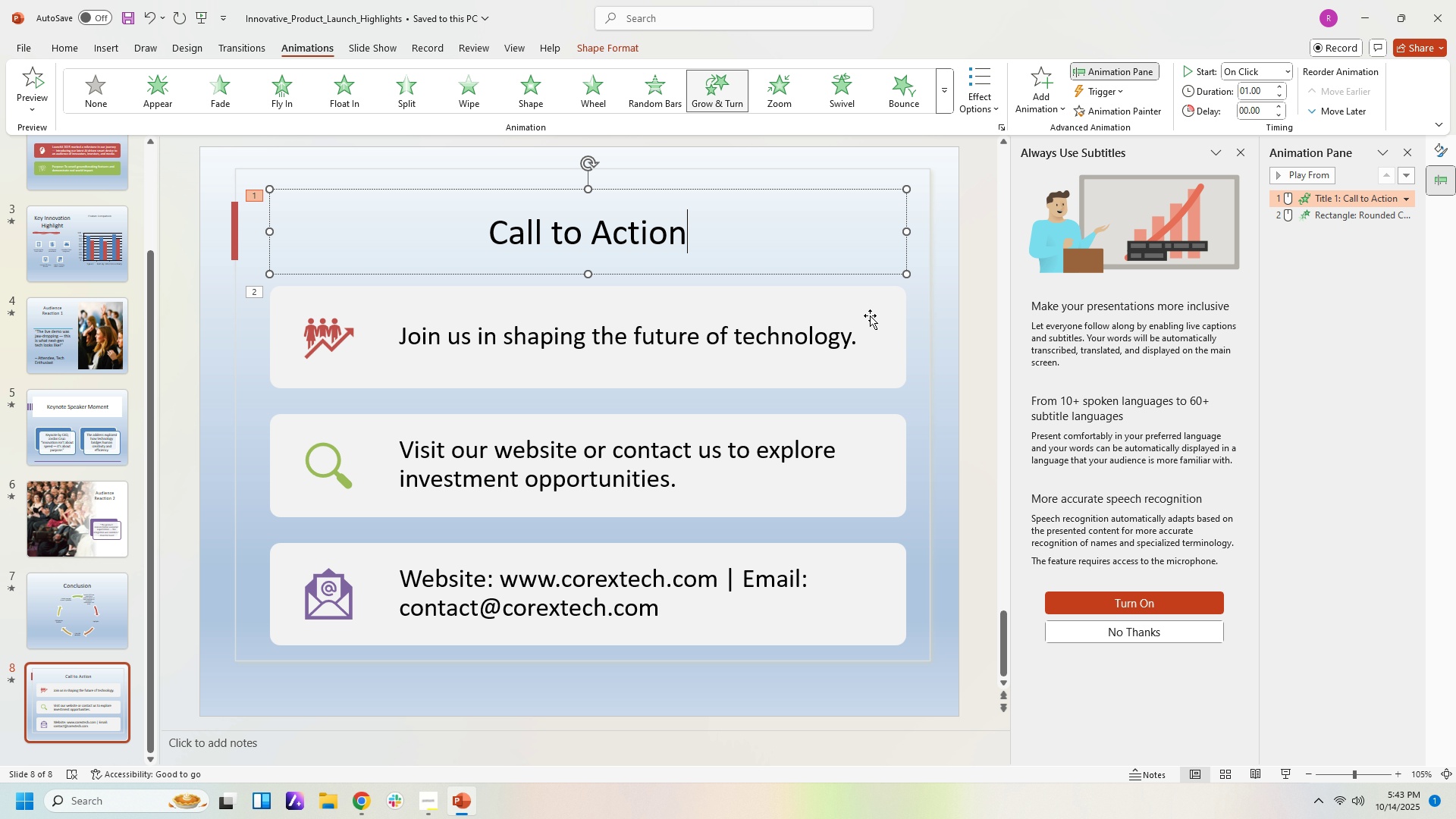 
left_click([864, 340])
 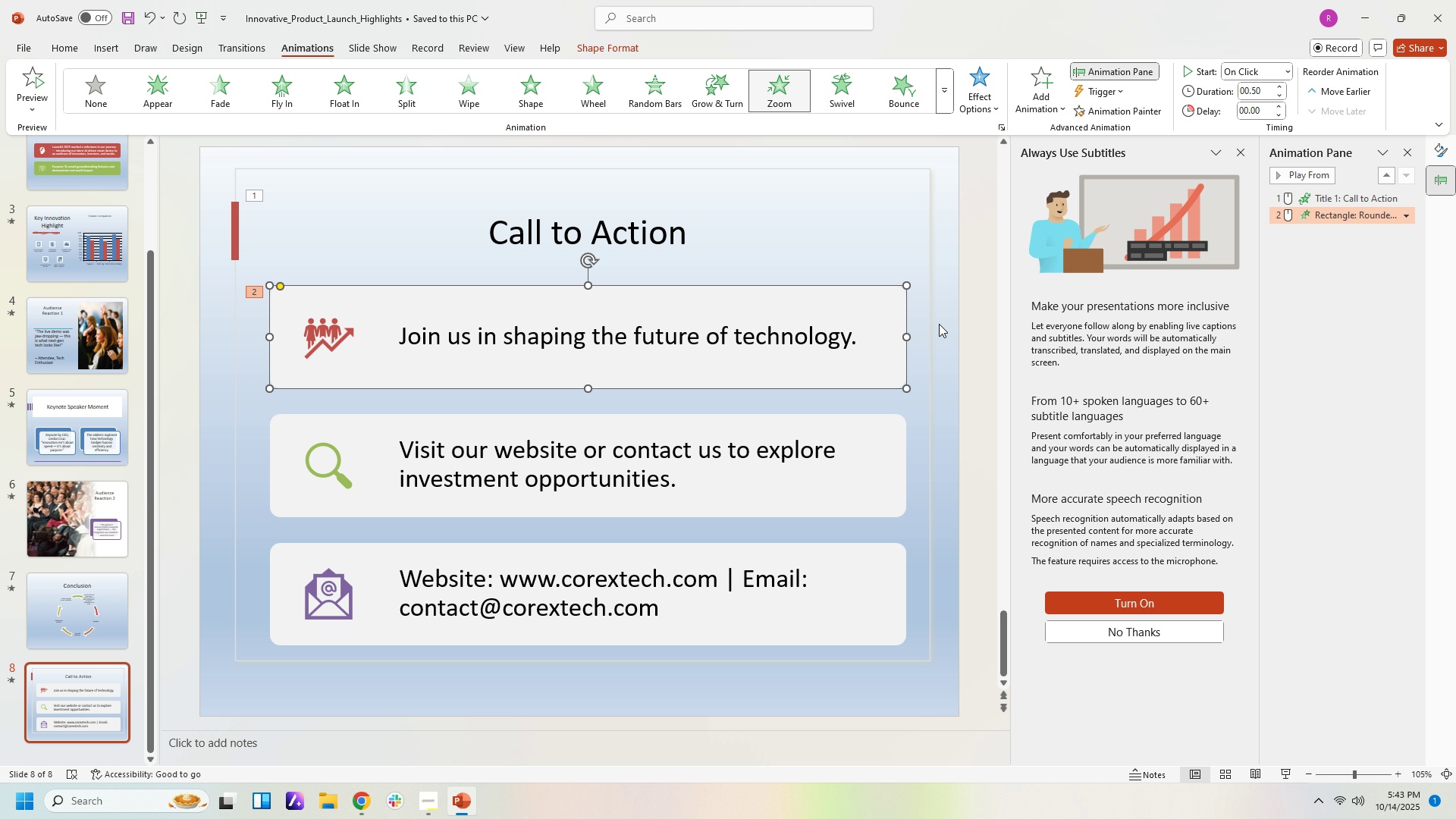 
left_click([943, 330])
 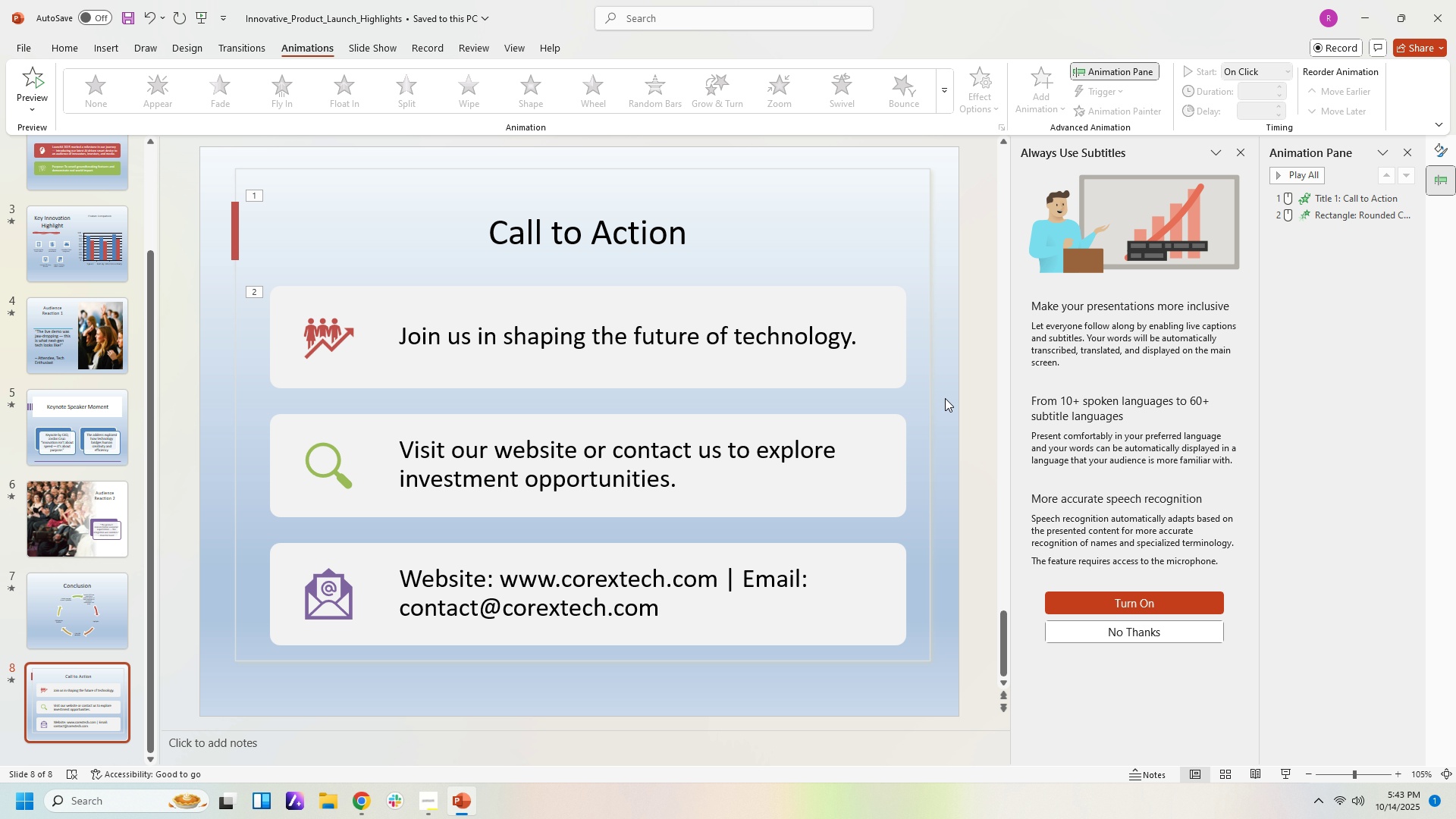 
left_click_drag(start_coordinate=[945, 399], to_coordinate=[234, 273])
 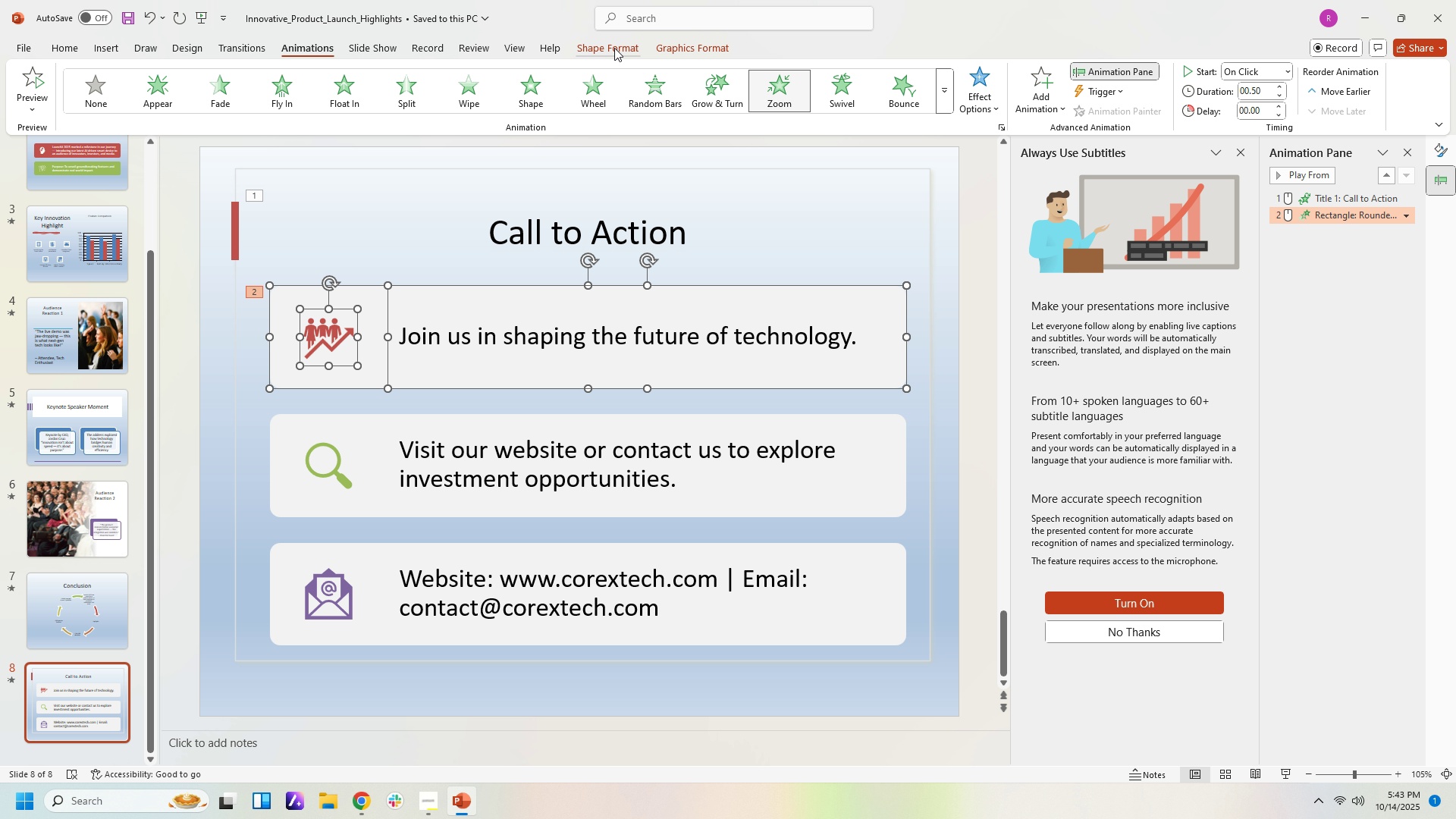 
left_click([620, 45])
 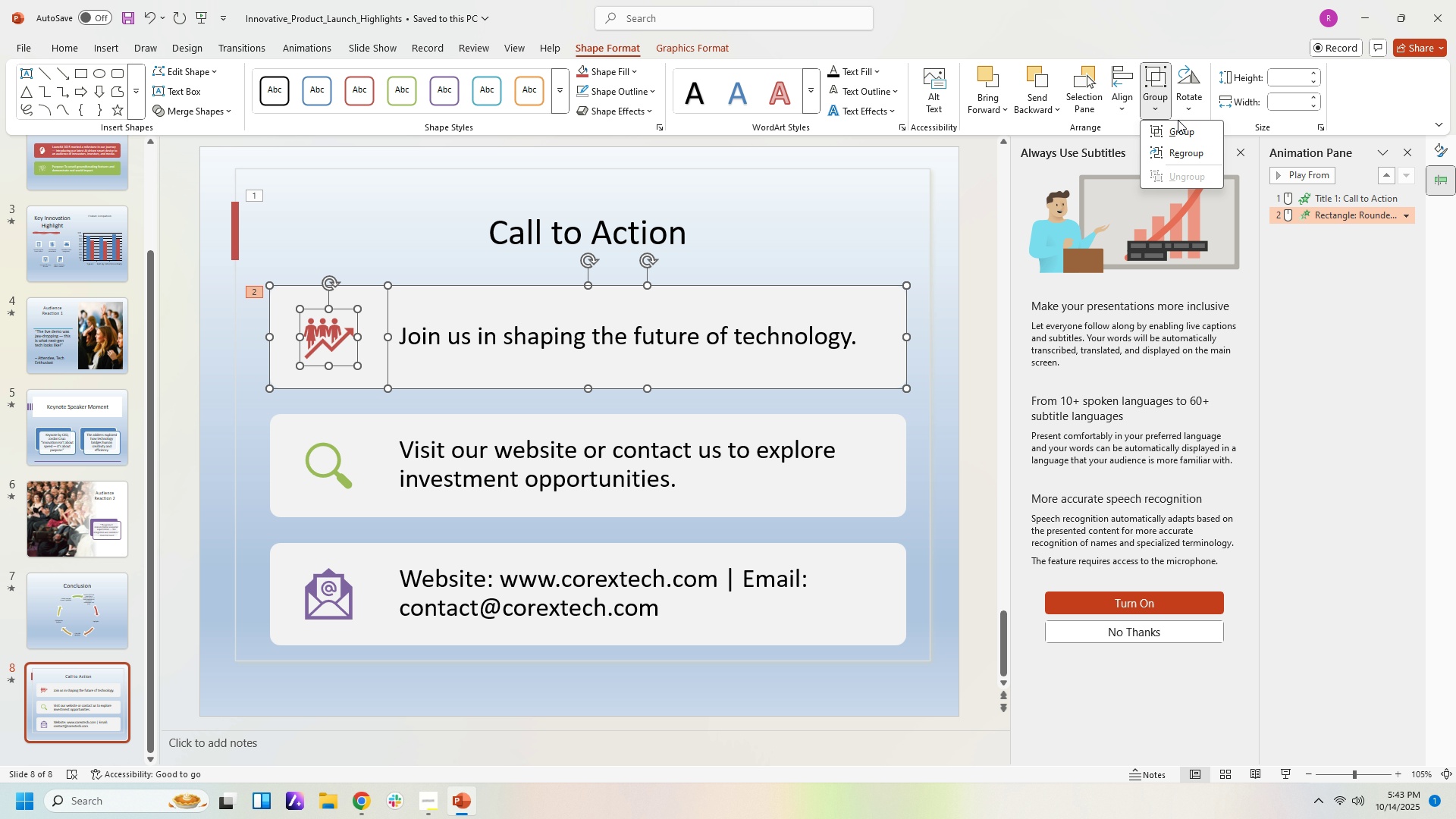 
left_click([1181, 134])
 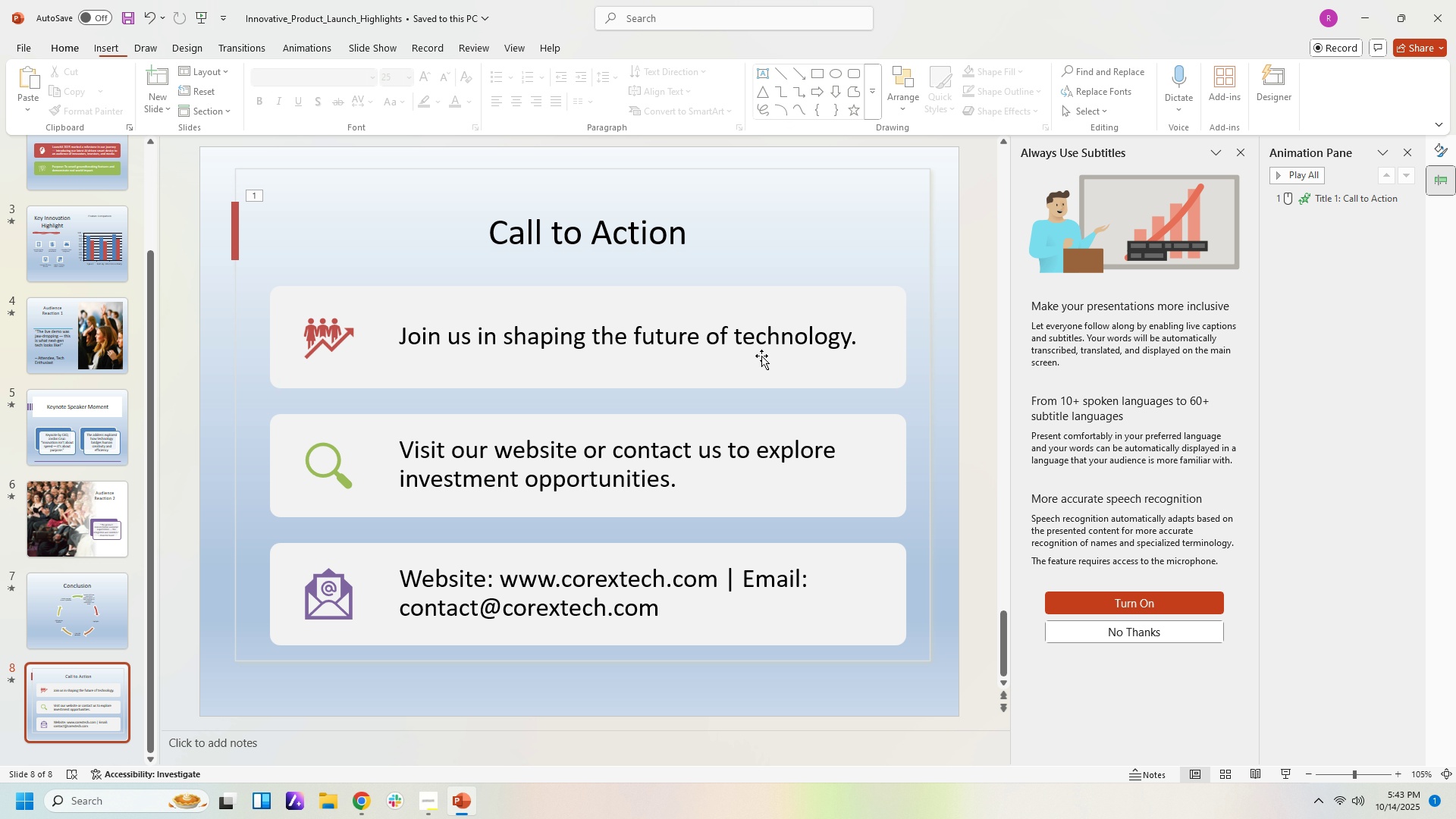 
double_click([755, 356])
 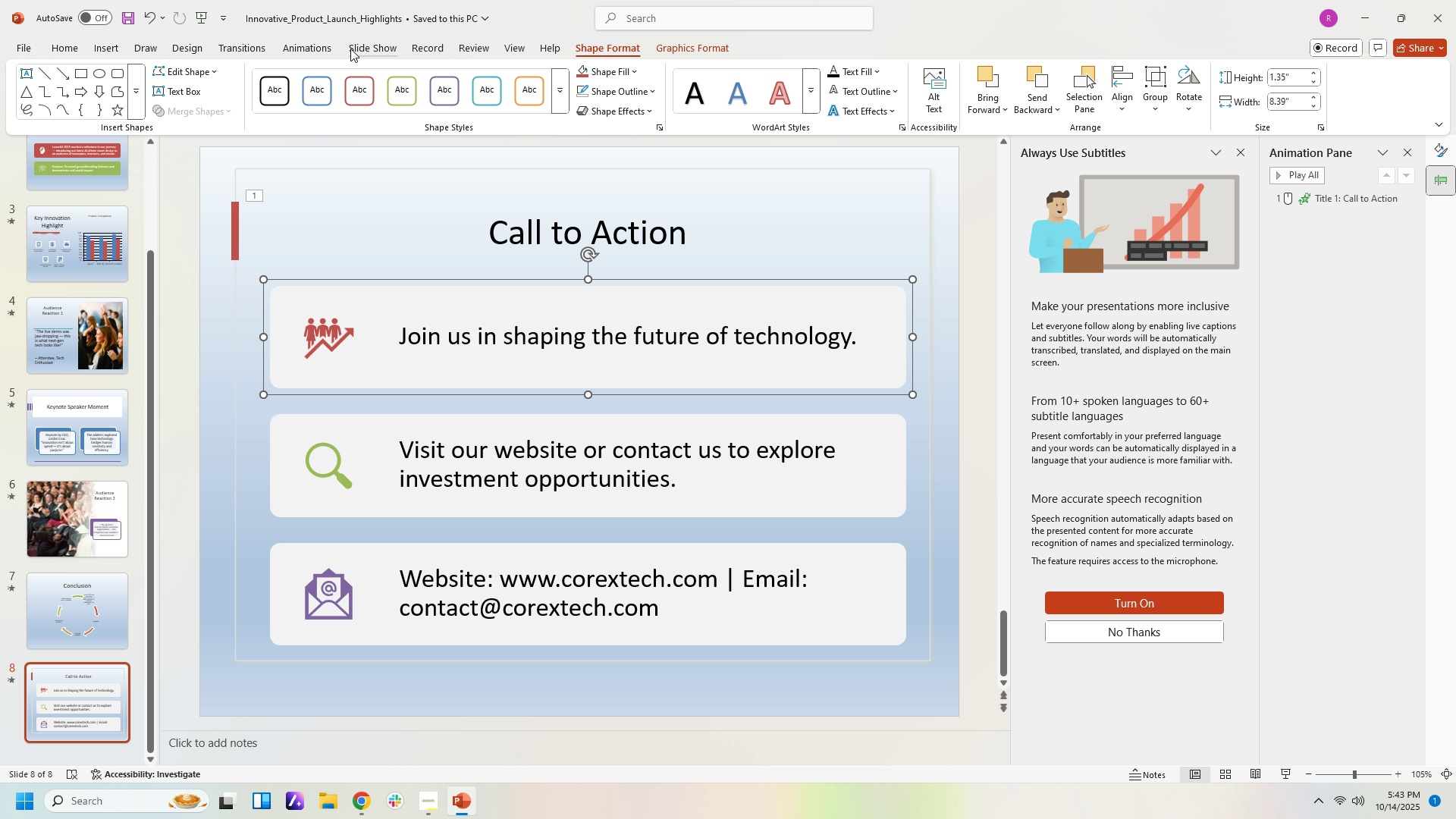 
left_click([335, 48])
 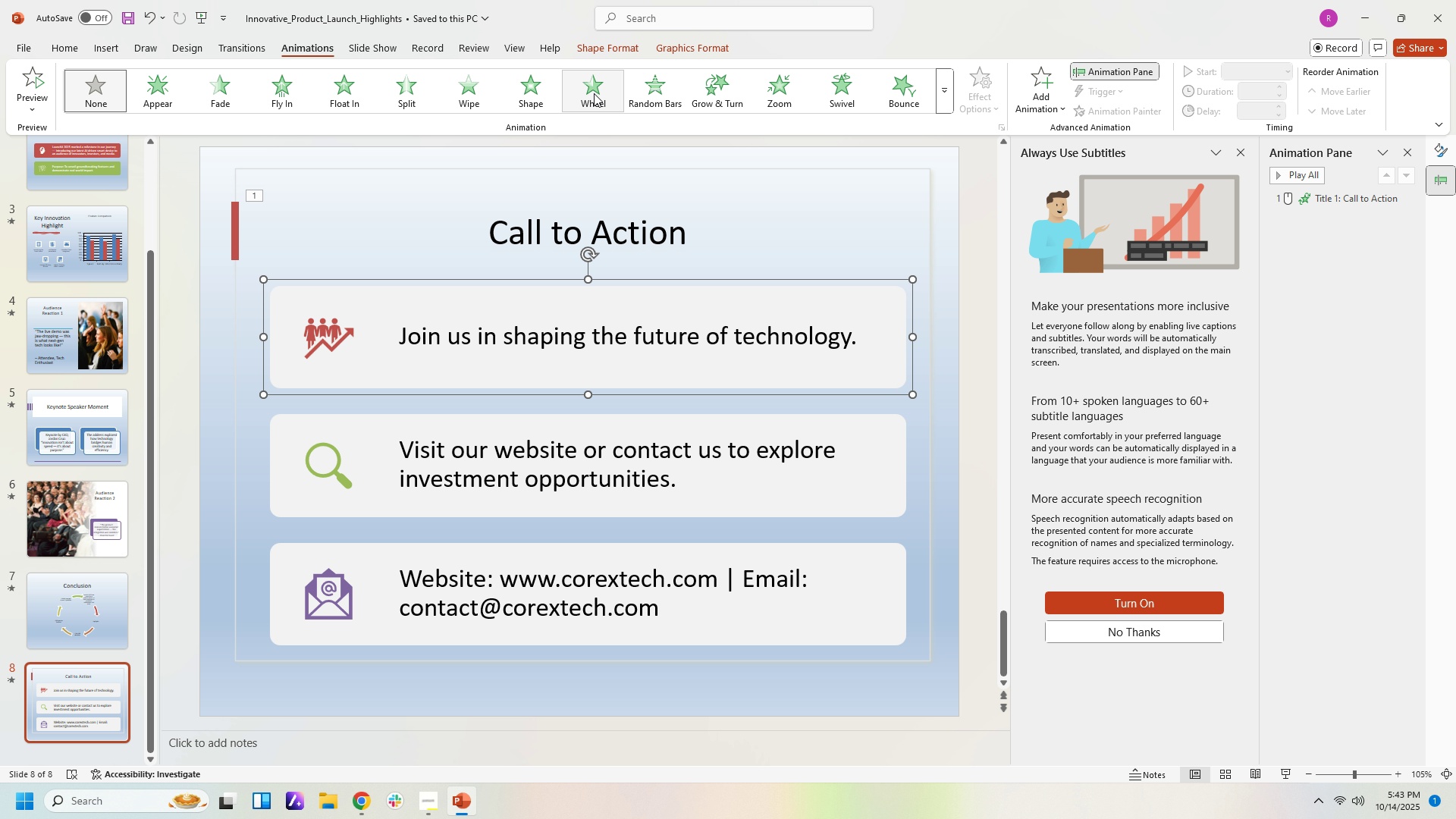 
left_click([596, 94])
 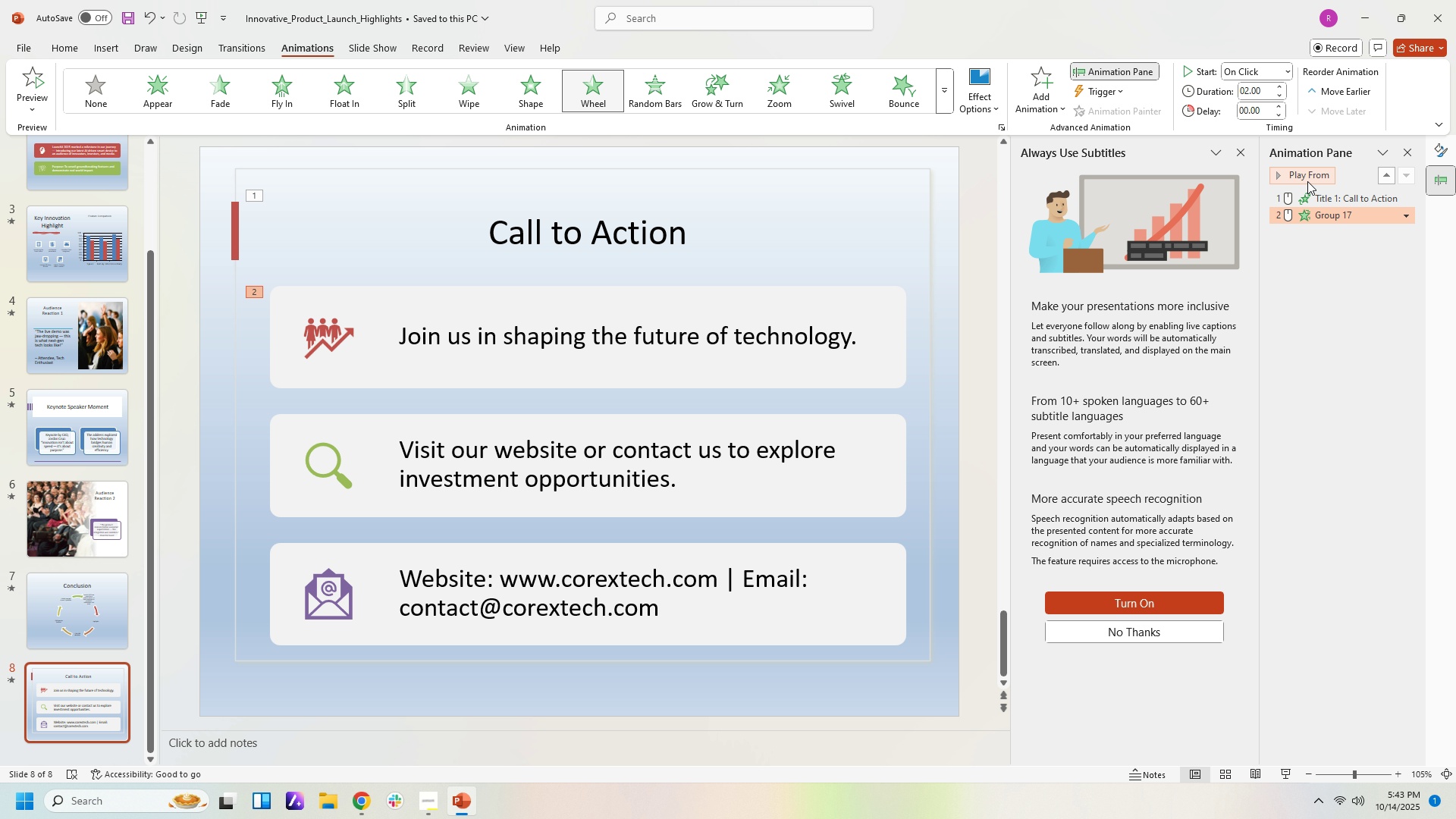 
left_click([1307, 181])
 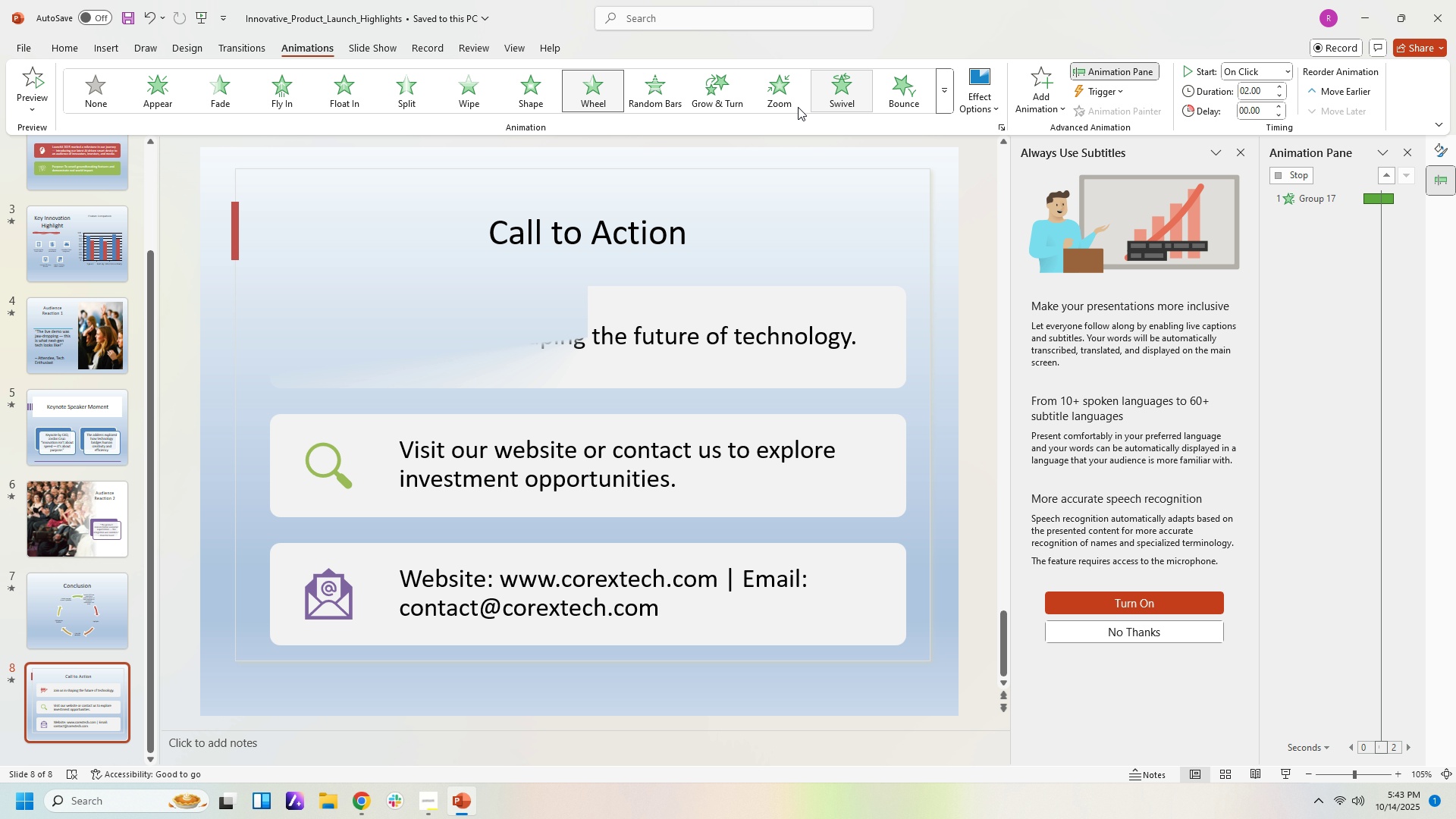 
left_click([758, 89])
 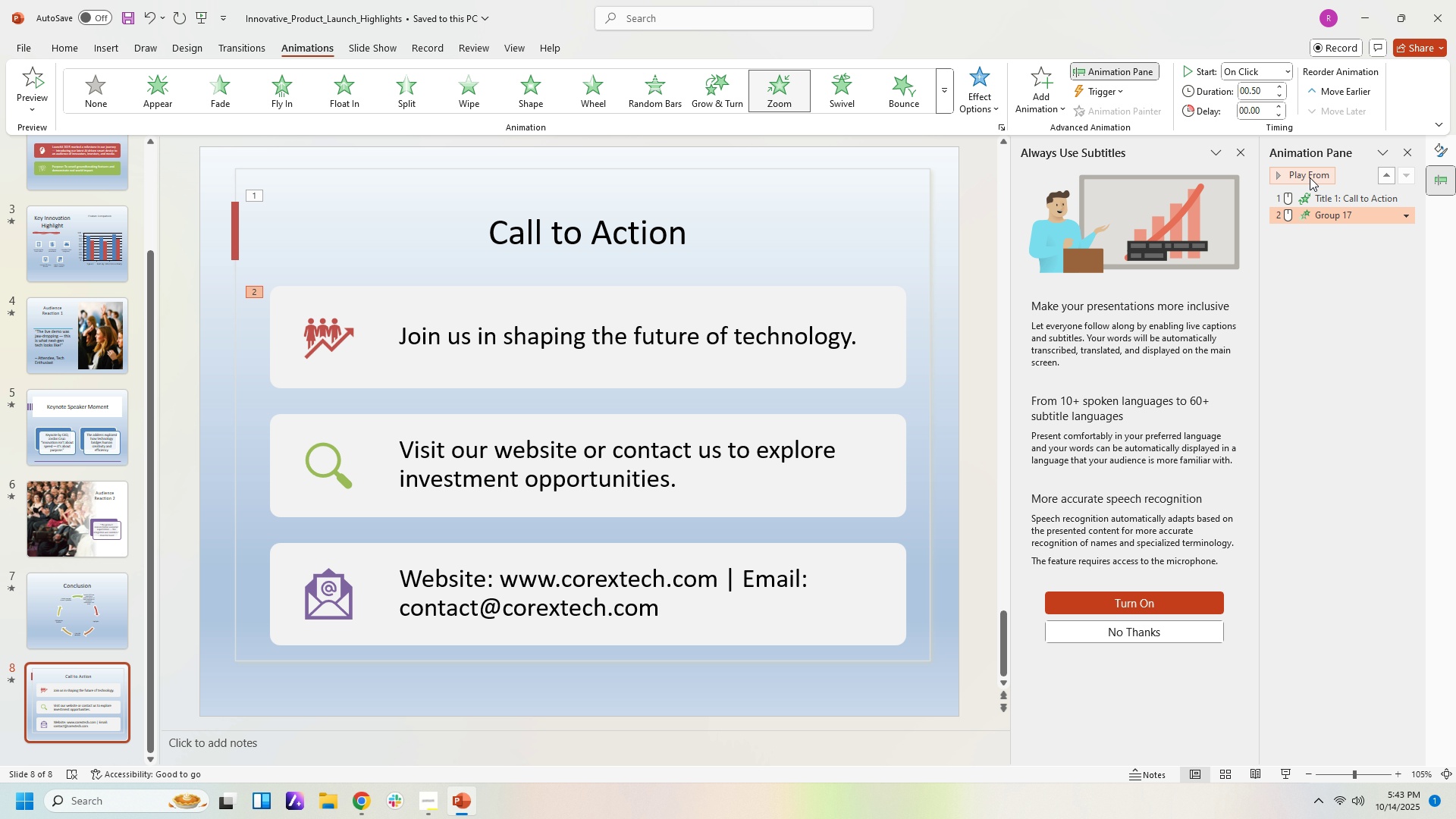 
left_click([1310, 177])
 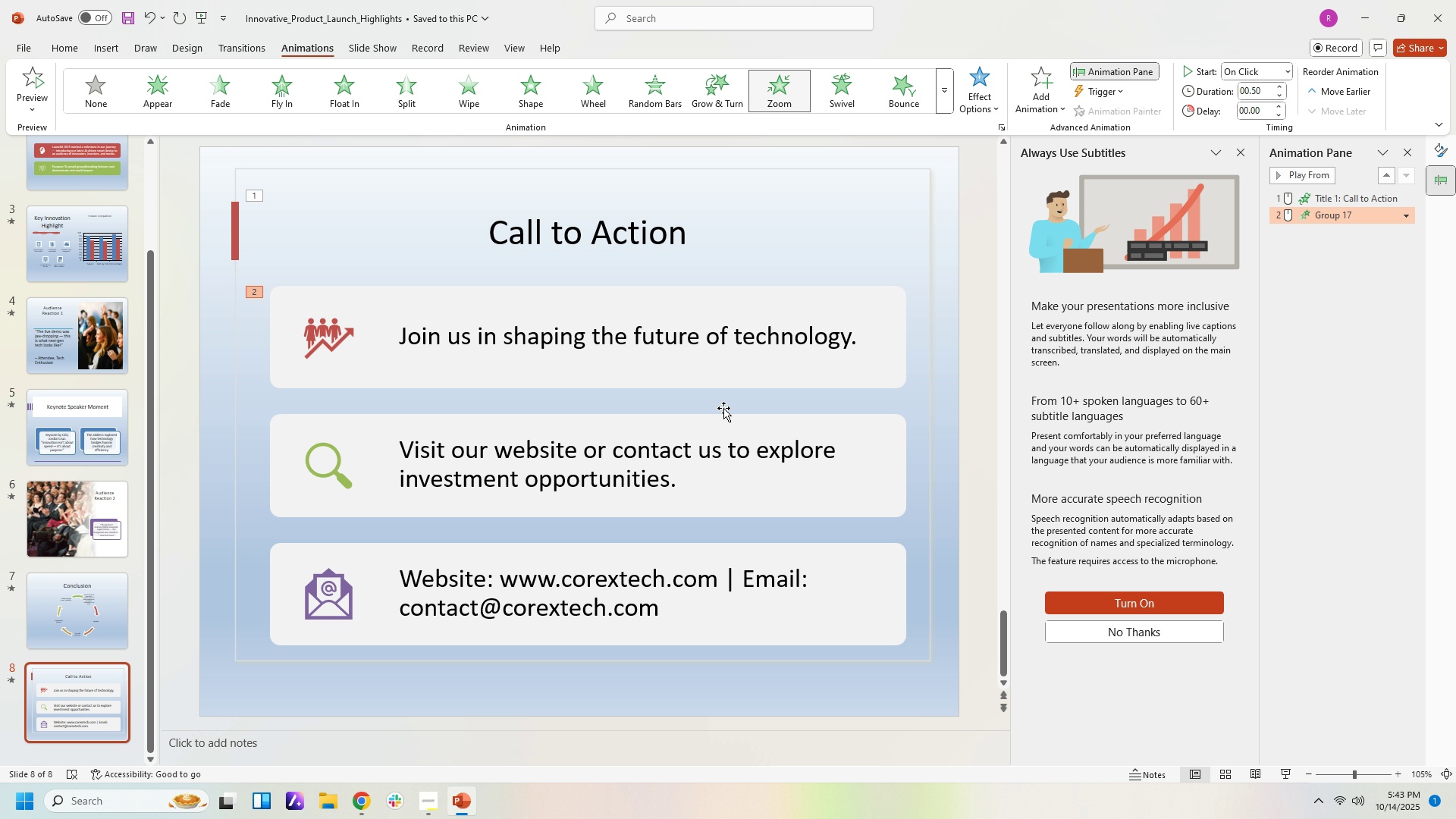 
left_click([742, 451])
 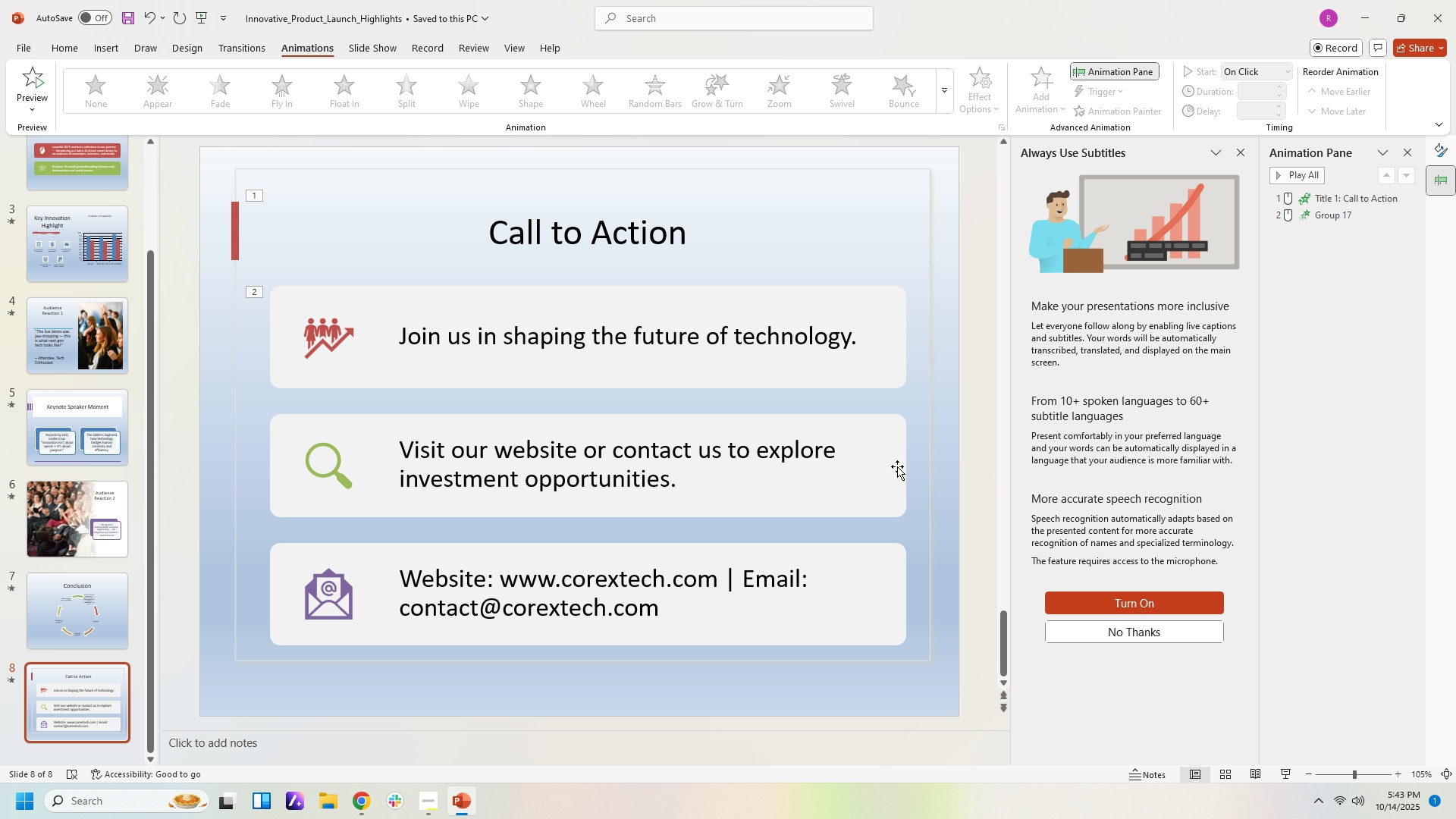 
double_click([896, 466])
 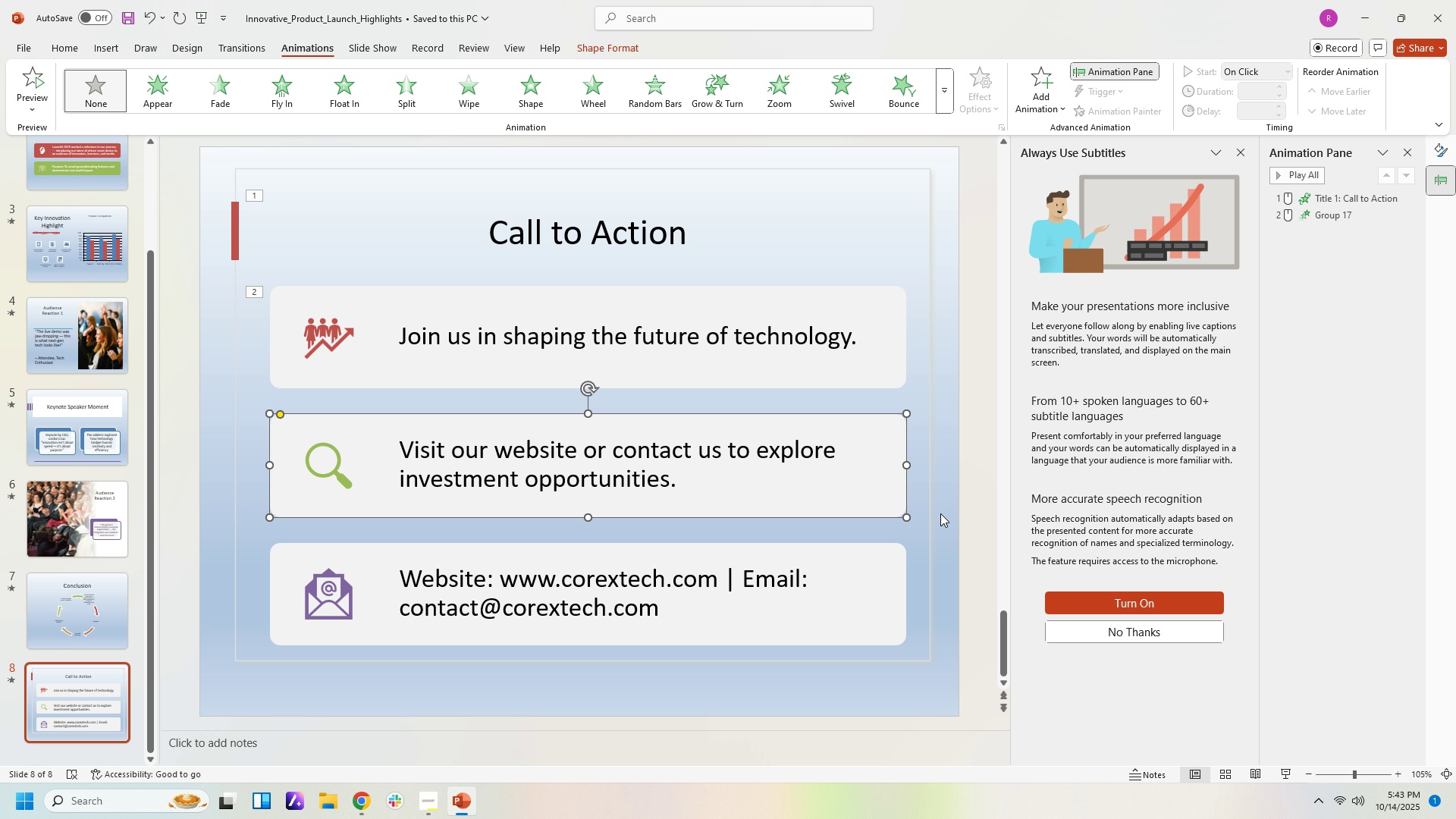 
left_click_drag(start_coordinate=[939, 514], to_coordinate=[240, 384])
 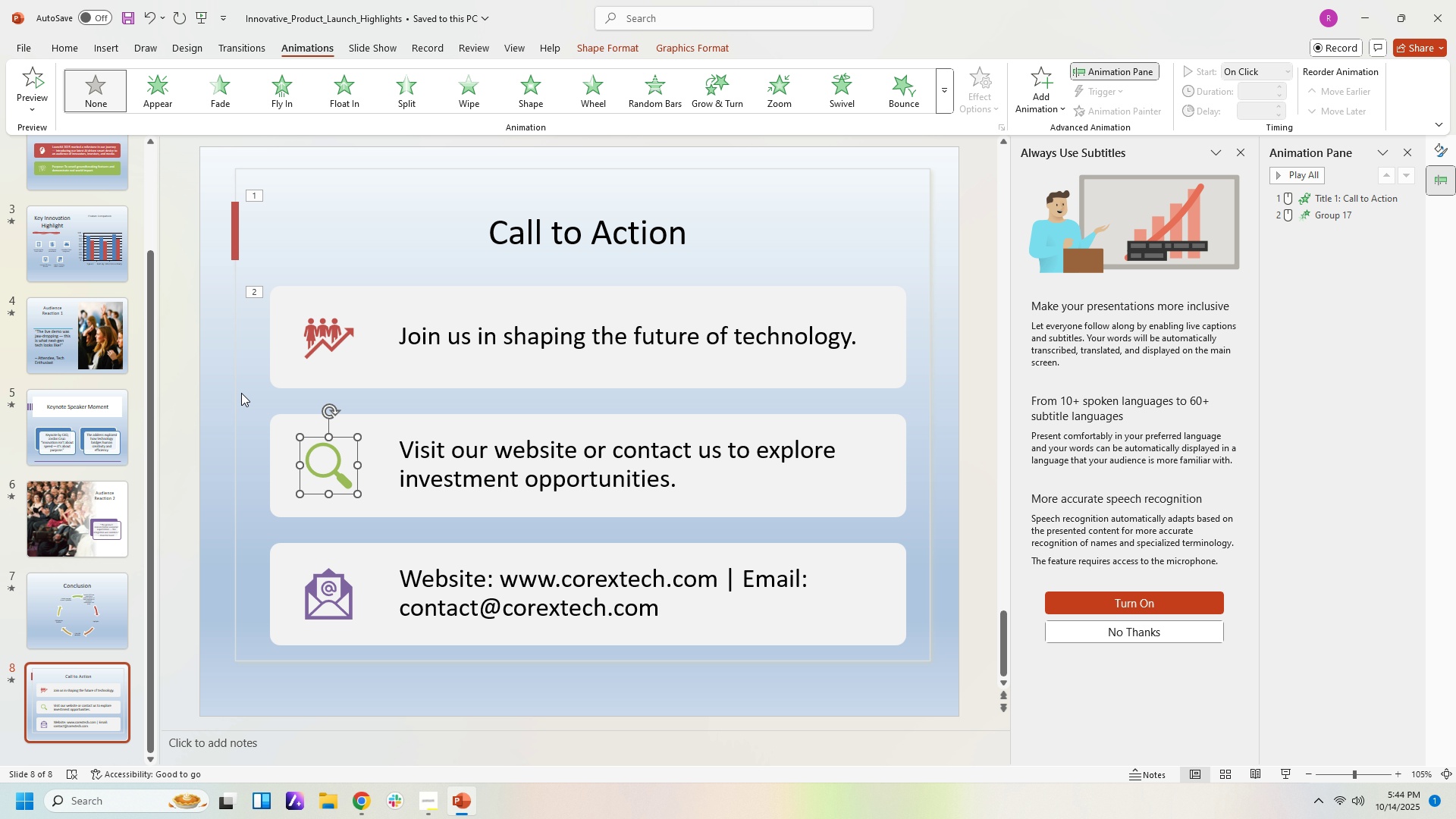 
left_click_drag(start_coordinate=[237, 393], to_coordinate=[945, 528])
 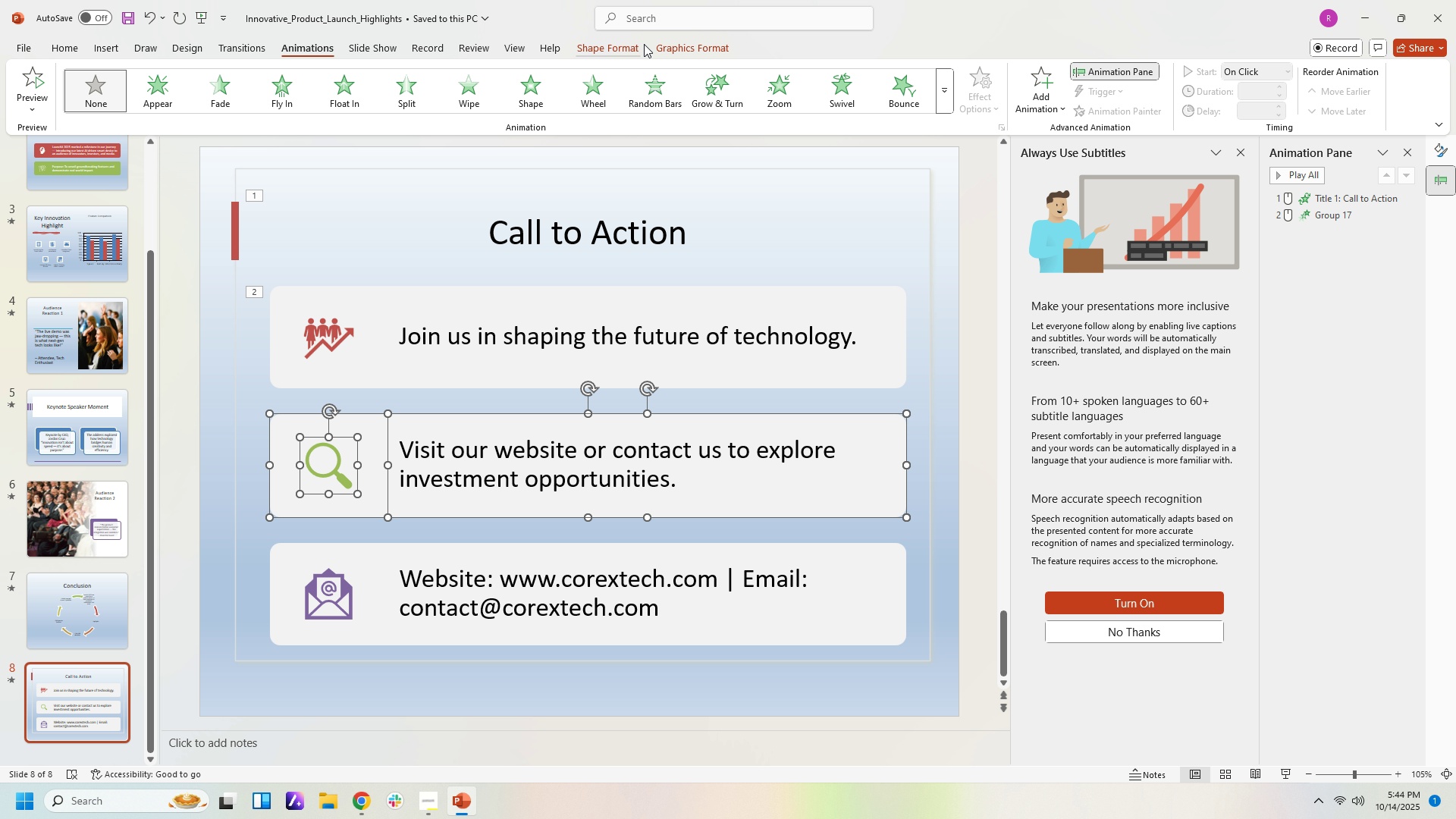 
left_click([670, 49])
 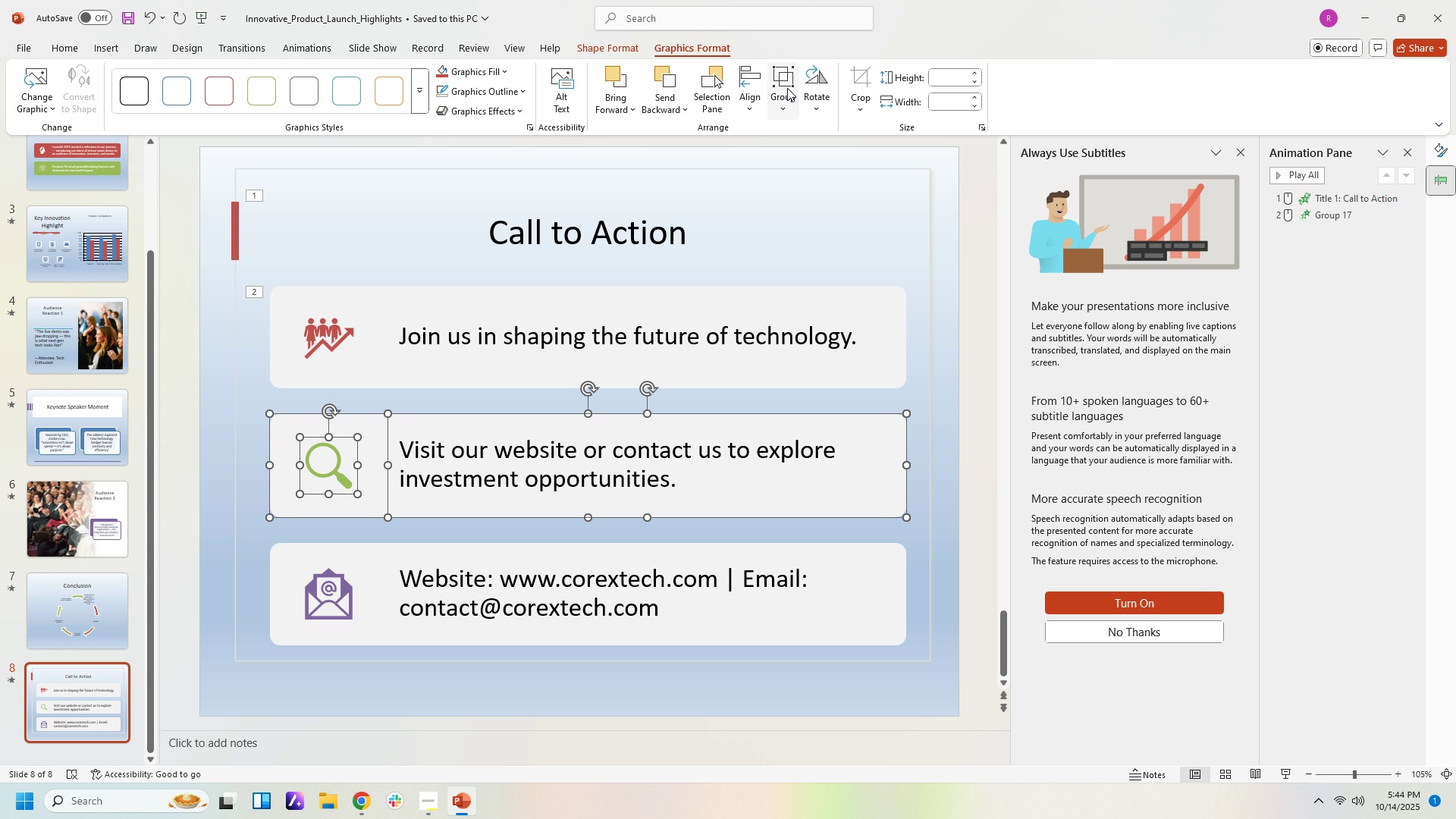 
left_click([776, 96])
 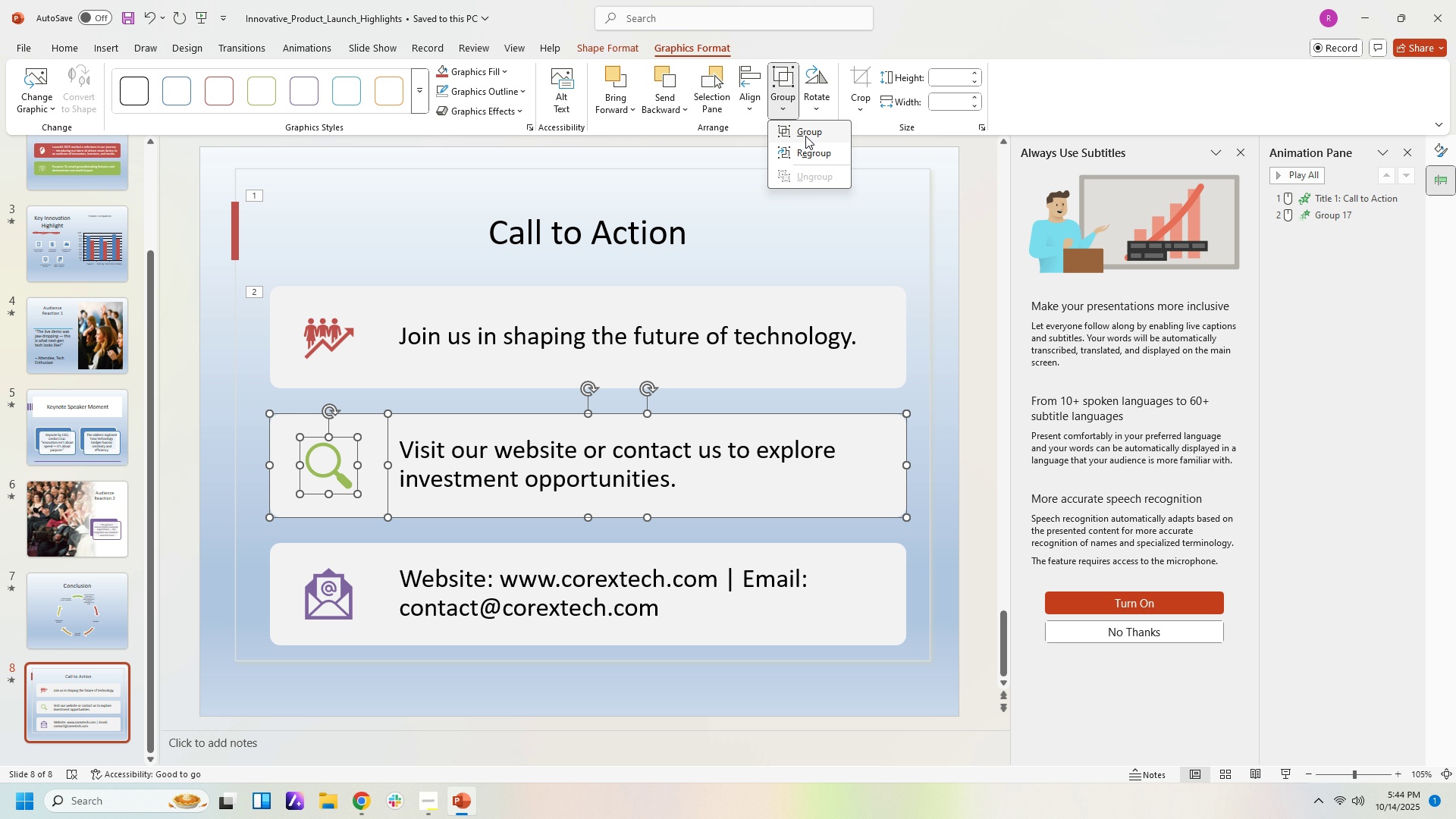 
left_click([805, 136])
 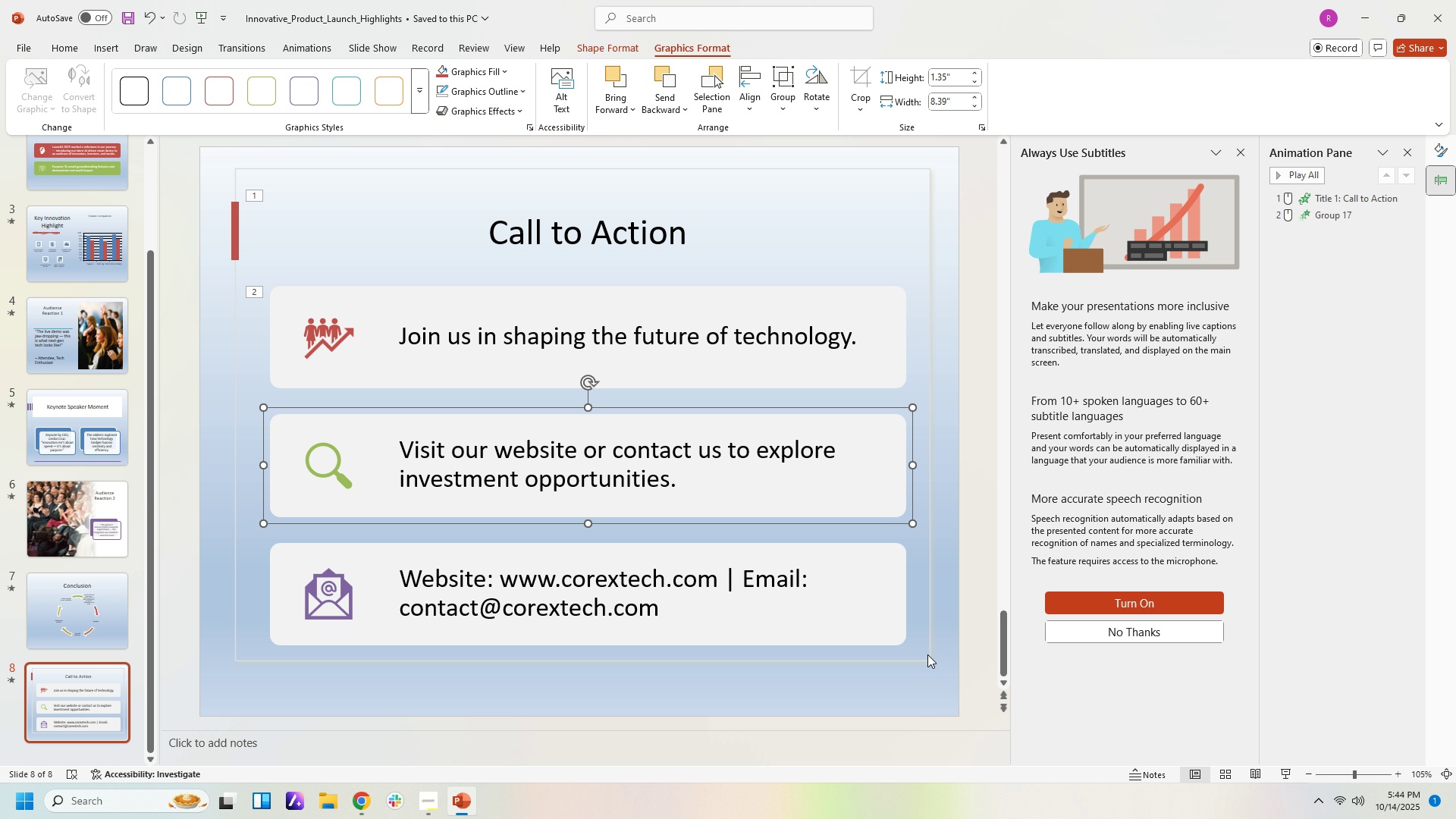 
left_click_drag(start_coordinate=[919, 650], to_coordinate=[214, 525])
 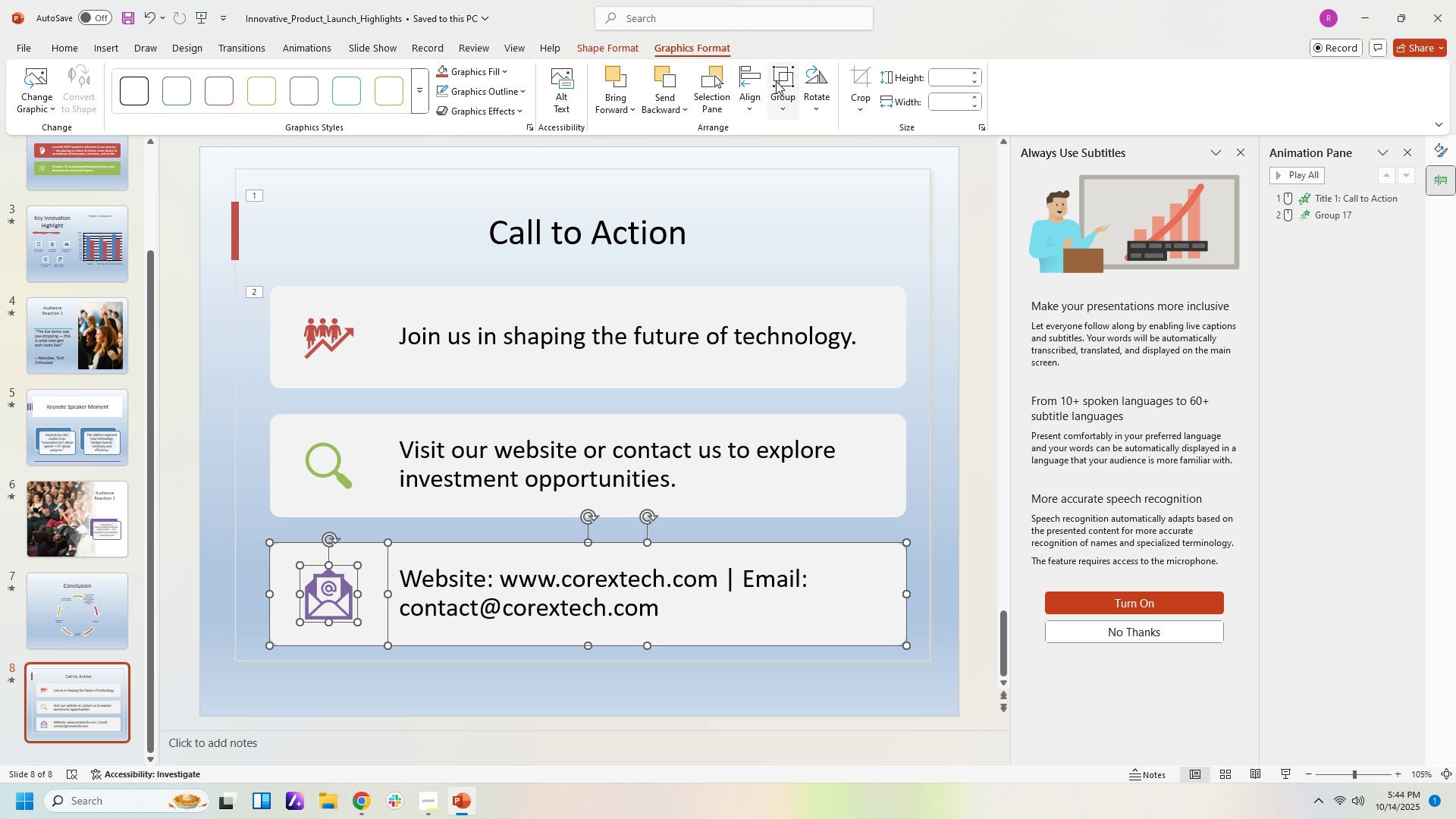 
left_click([774, 81])
 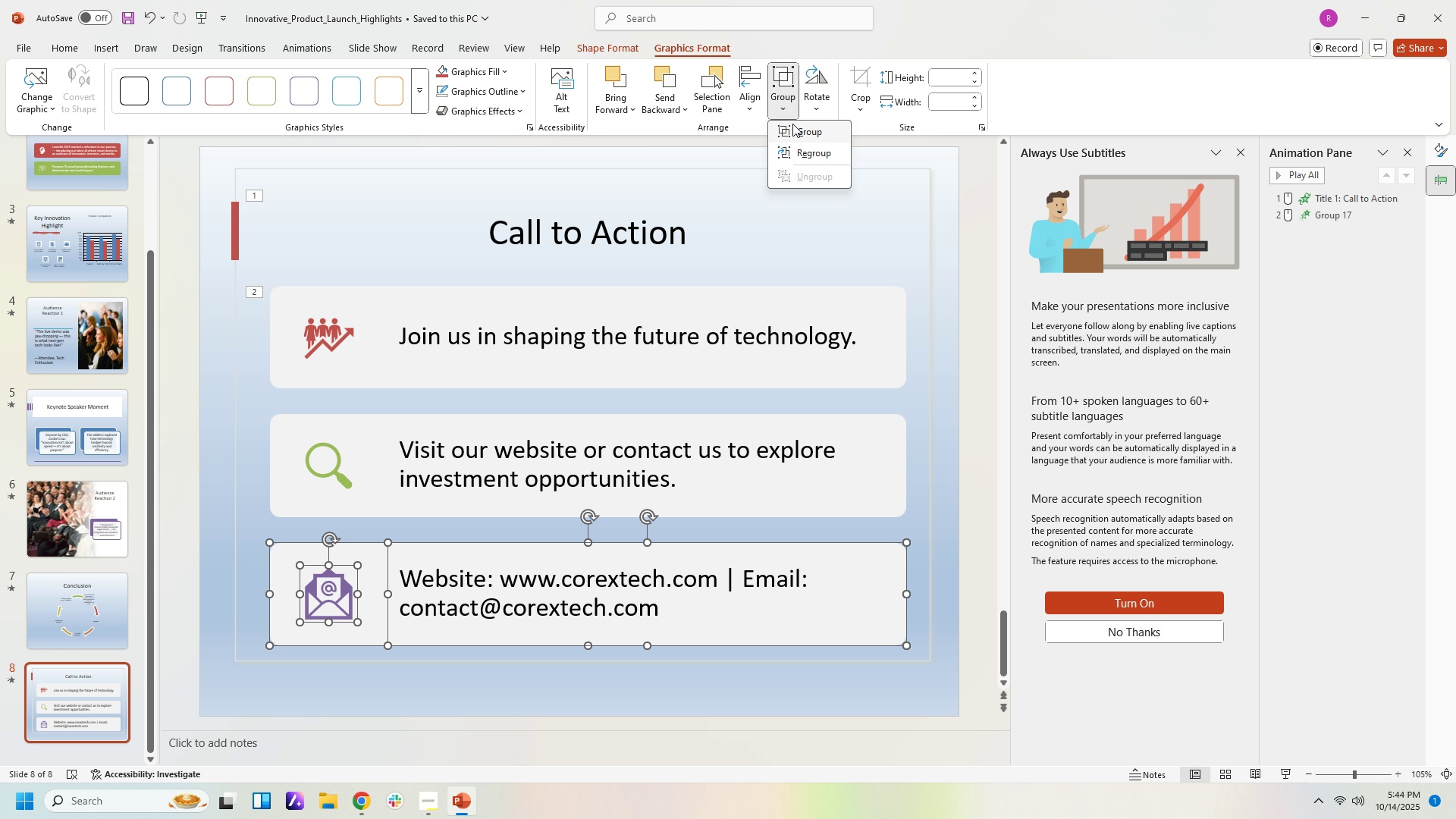 
left_click([792, 124])
 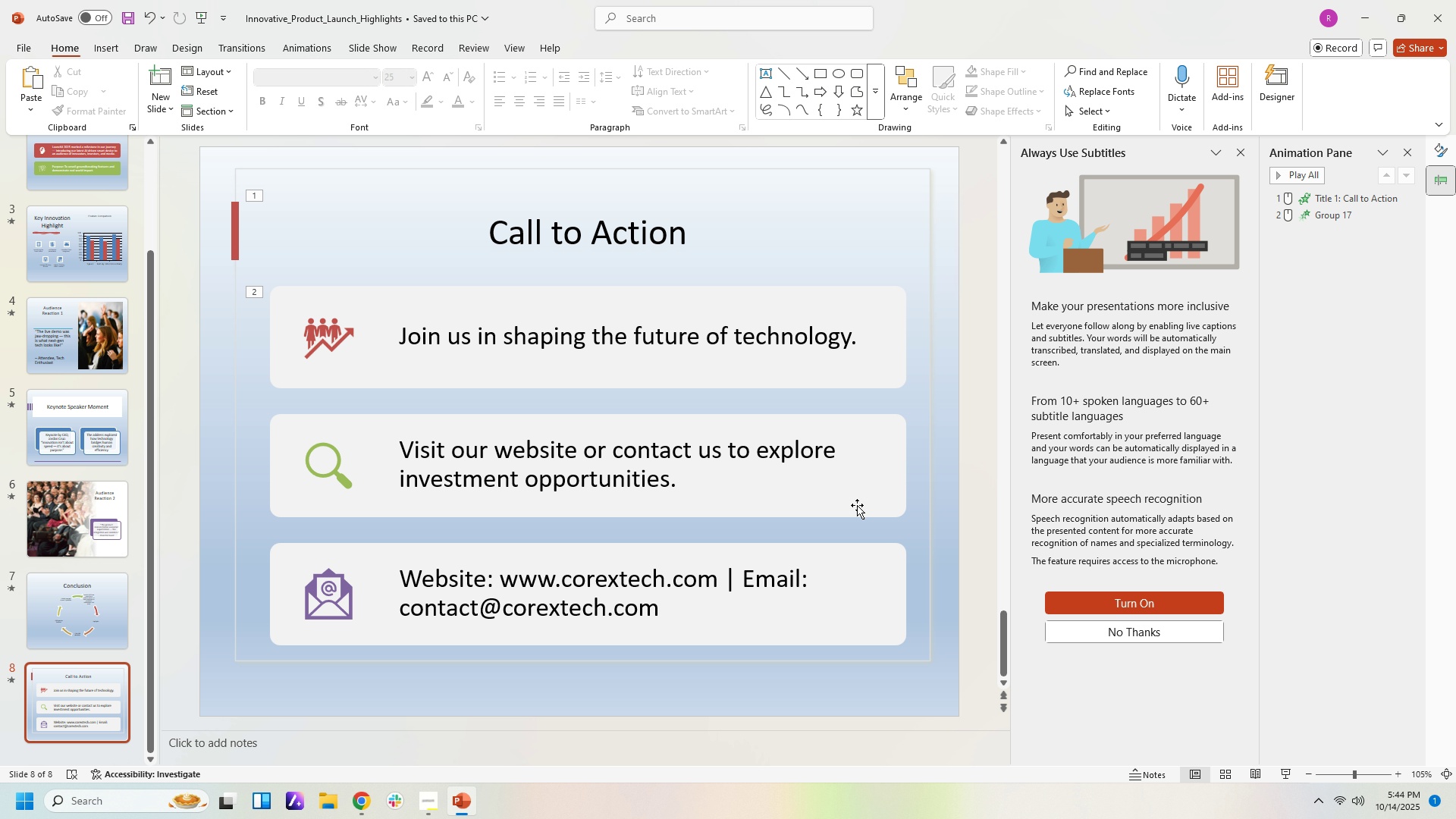 
double_click([856, 506])
 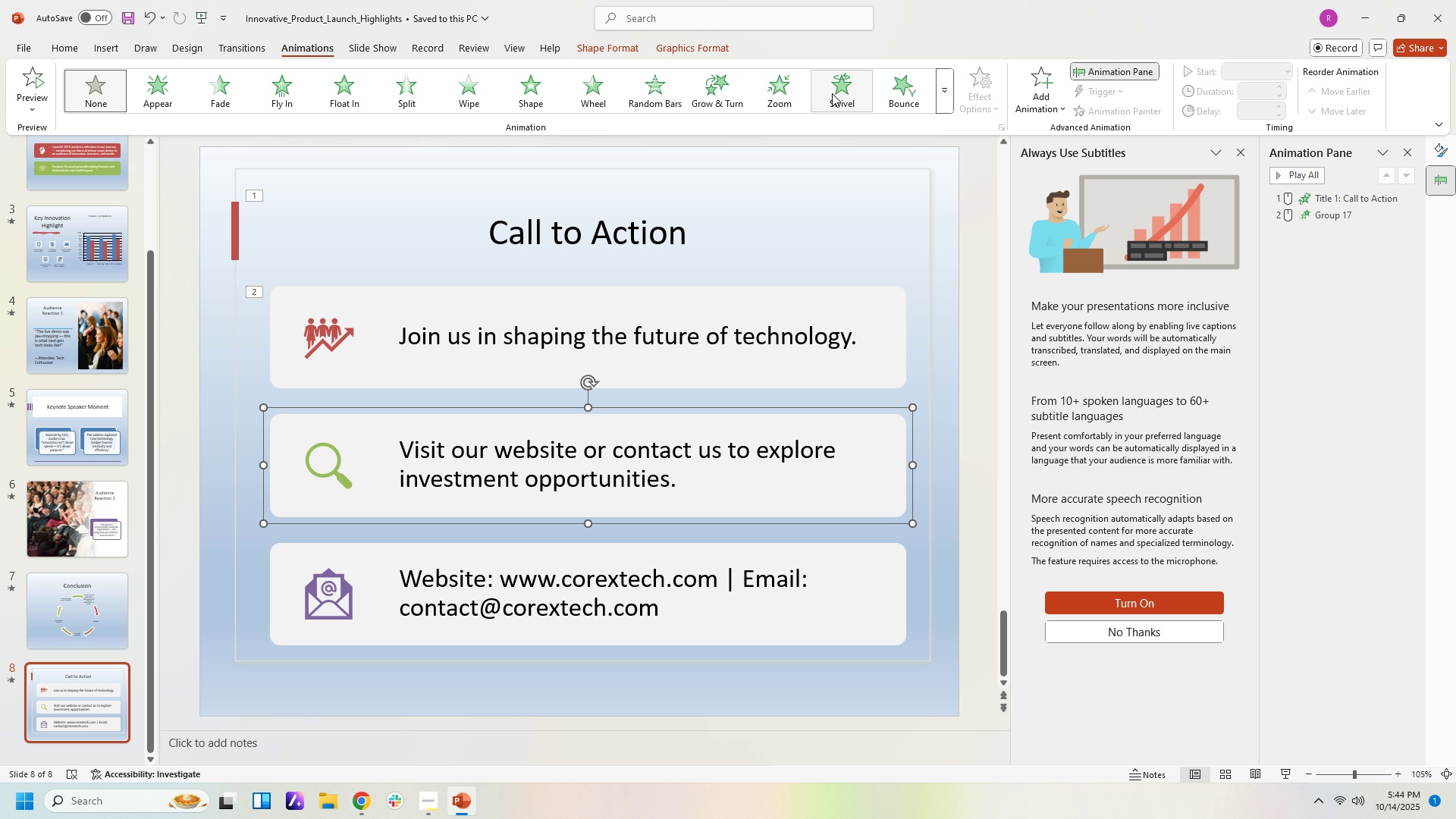 
left_click([765, 92])
 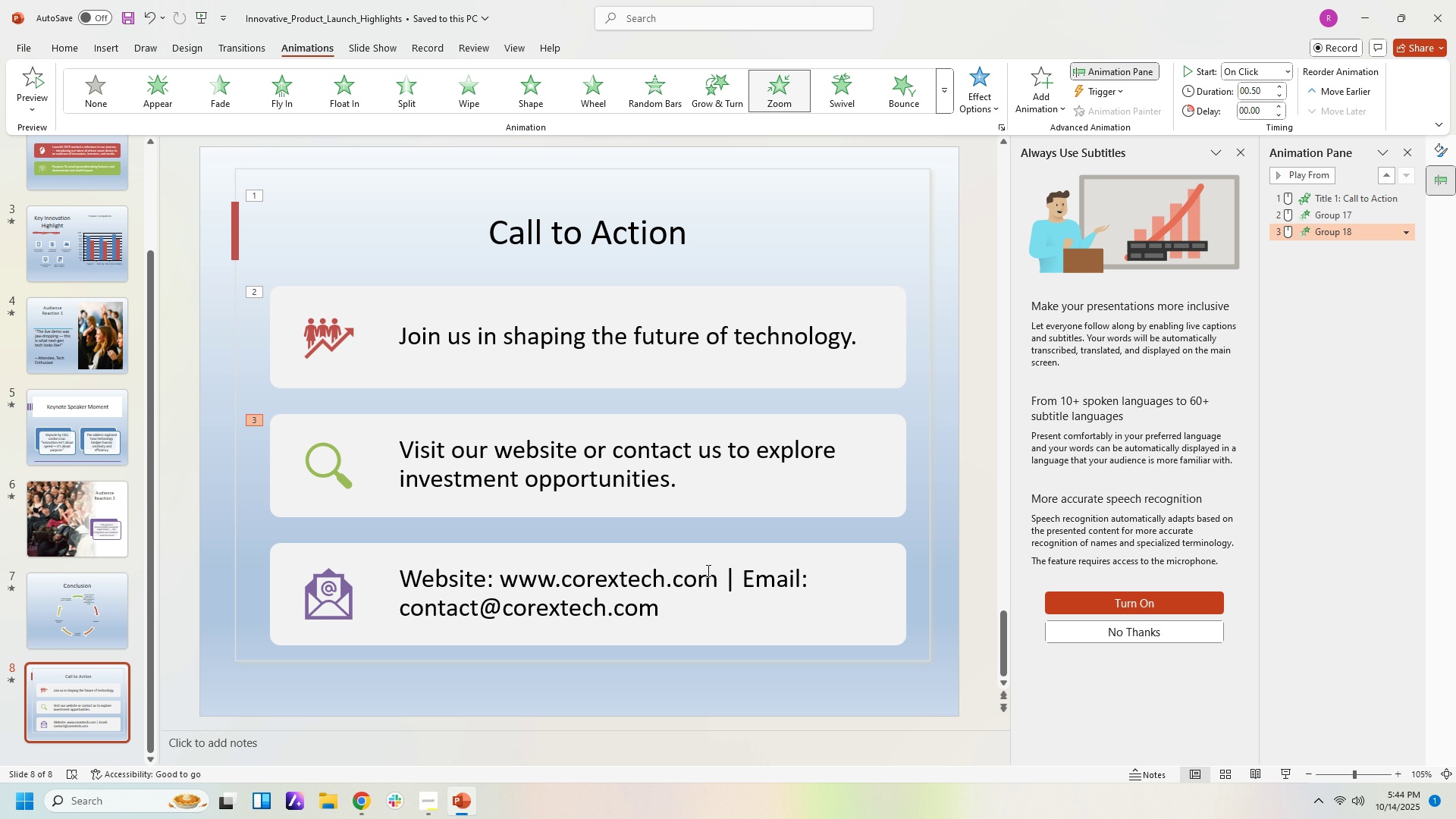 
left_click([709, 584])
 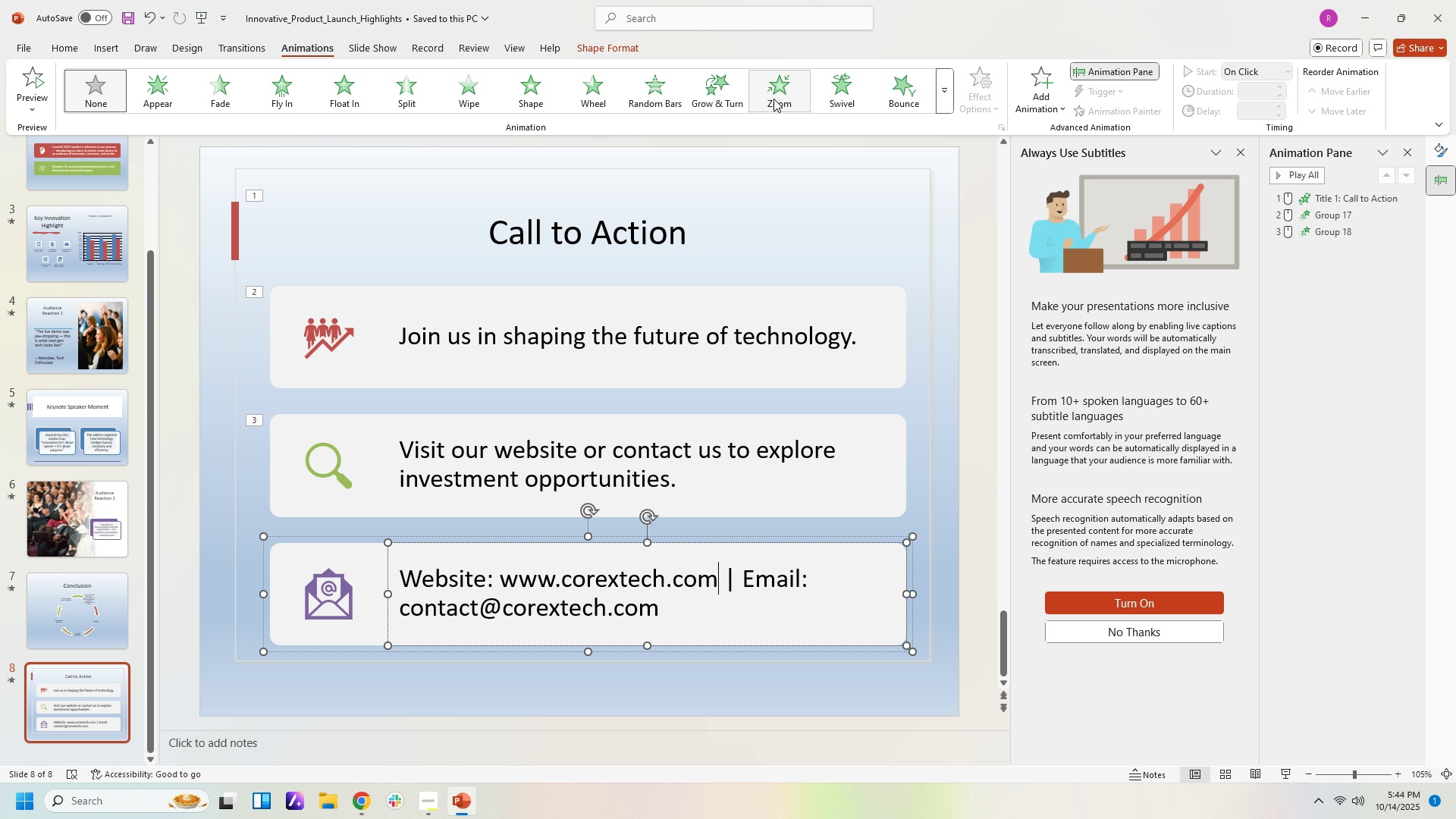 
left_click([774, 98])
 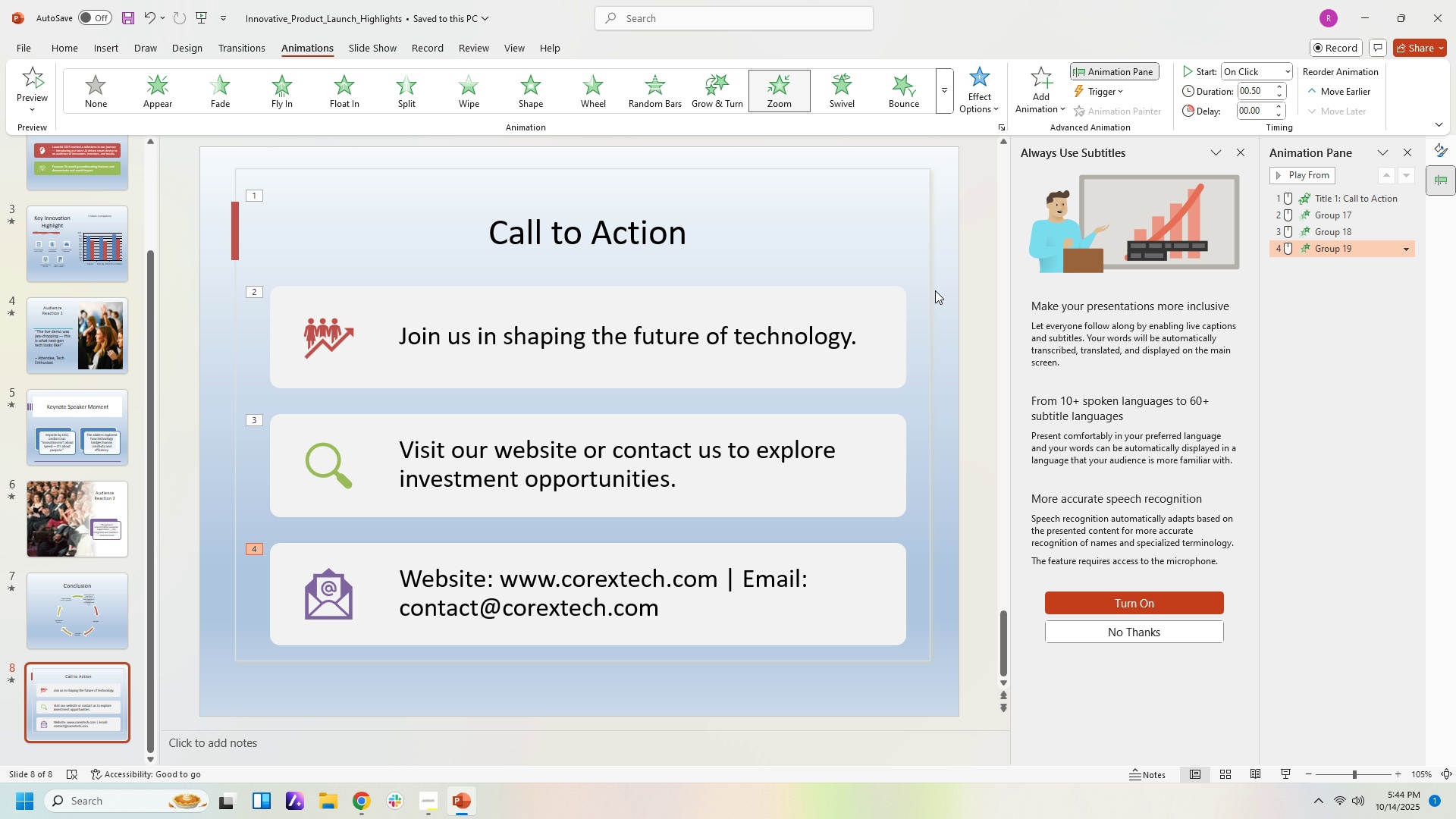 
left_click([935, 290])
 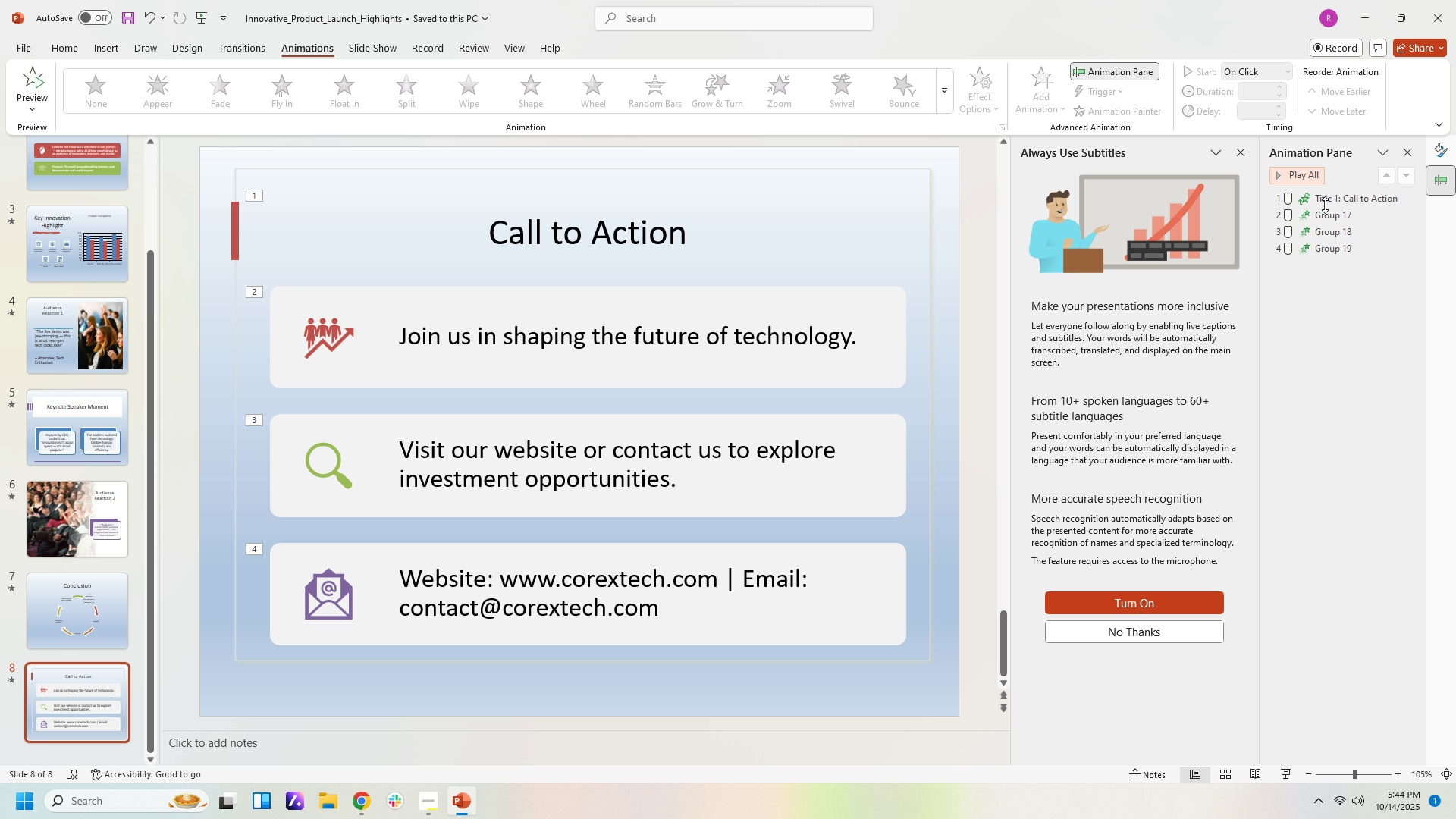 
left_click([1363, 297])
 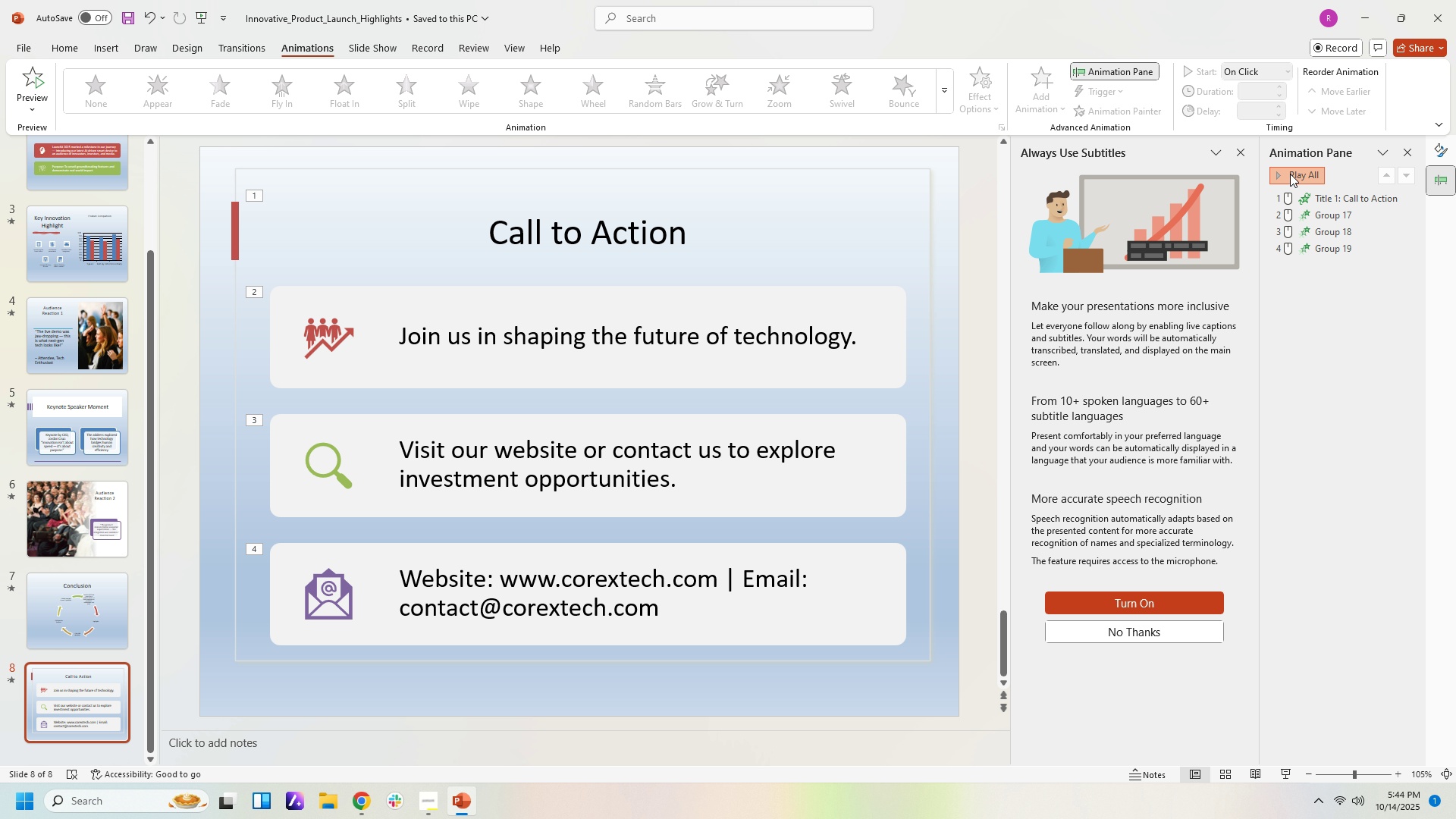 
left_click([1290, 174])